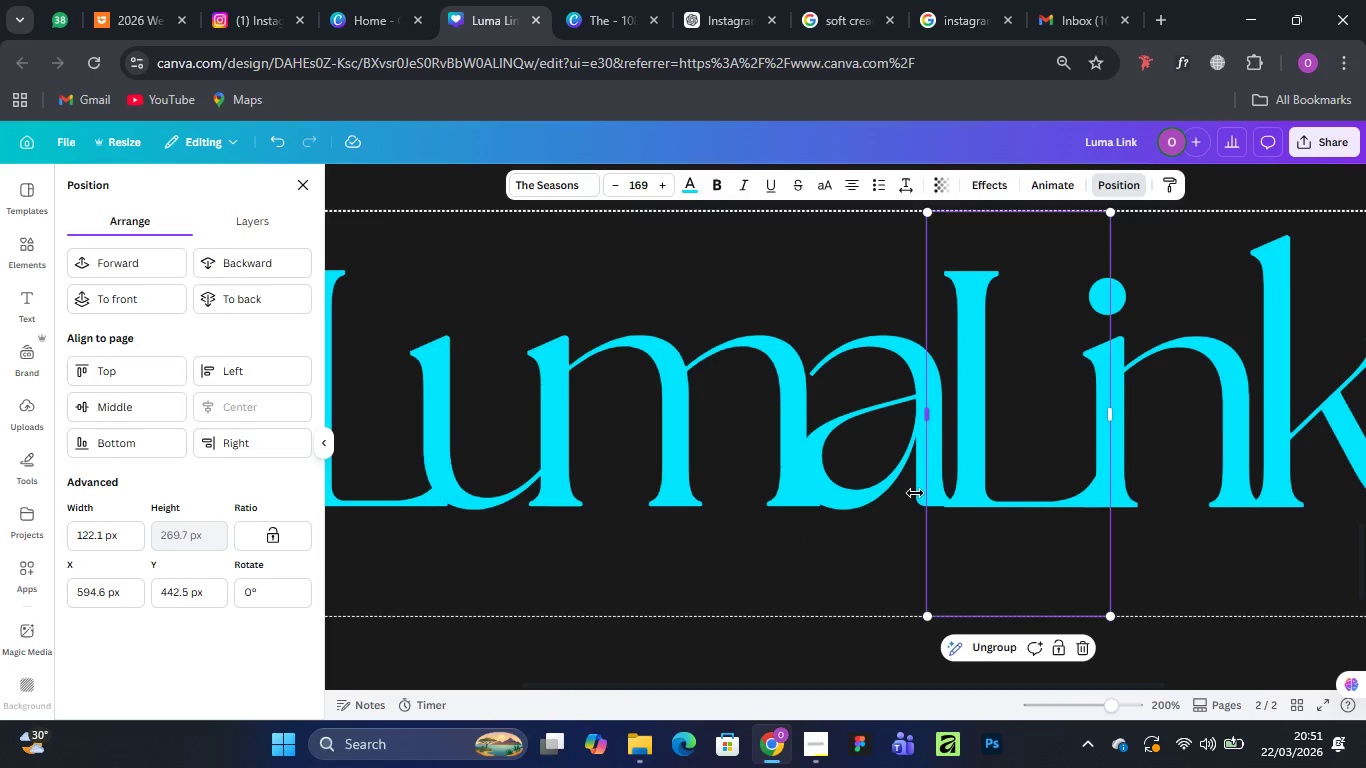 
key(Control+Minus)
 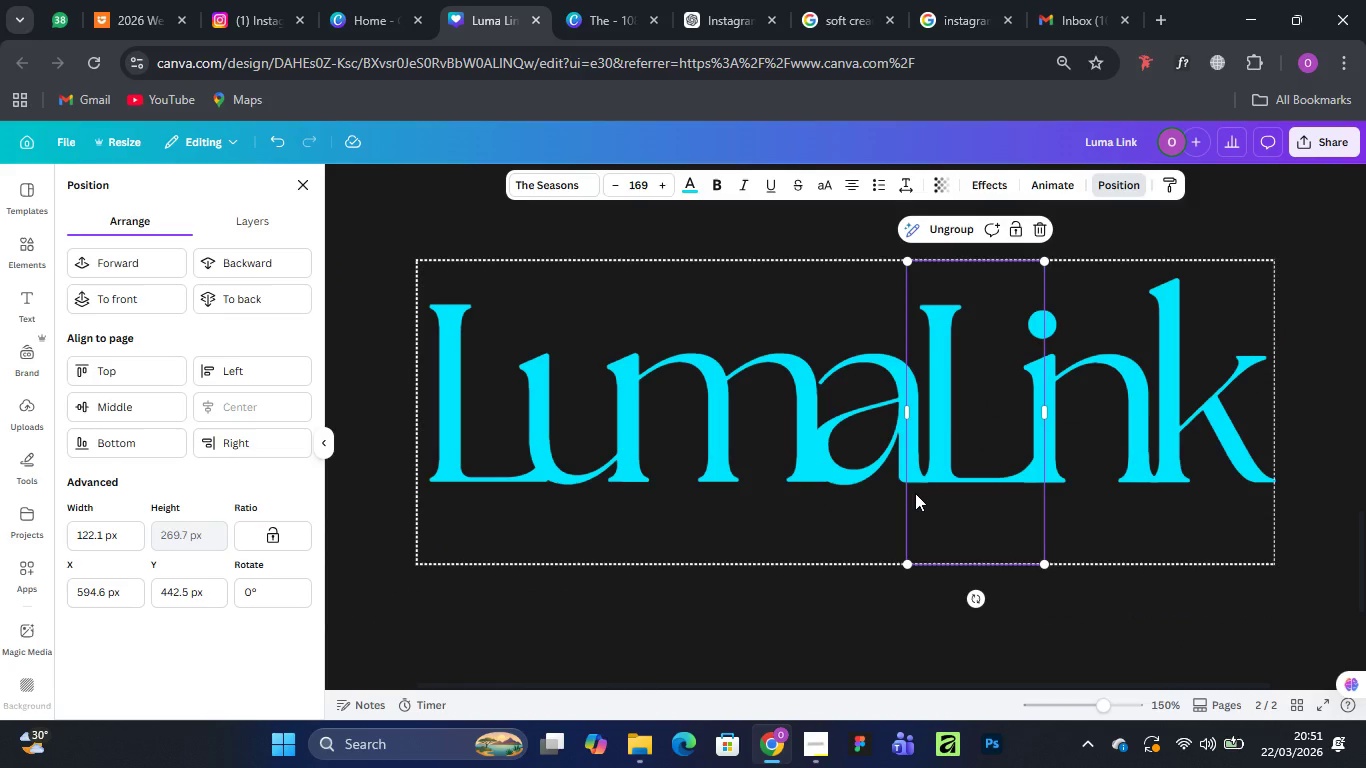 
wait(7.01)
 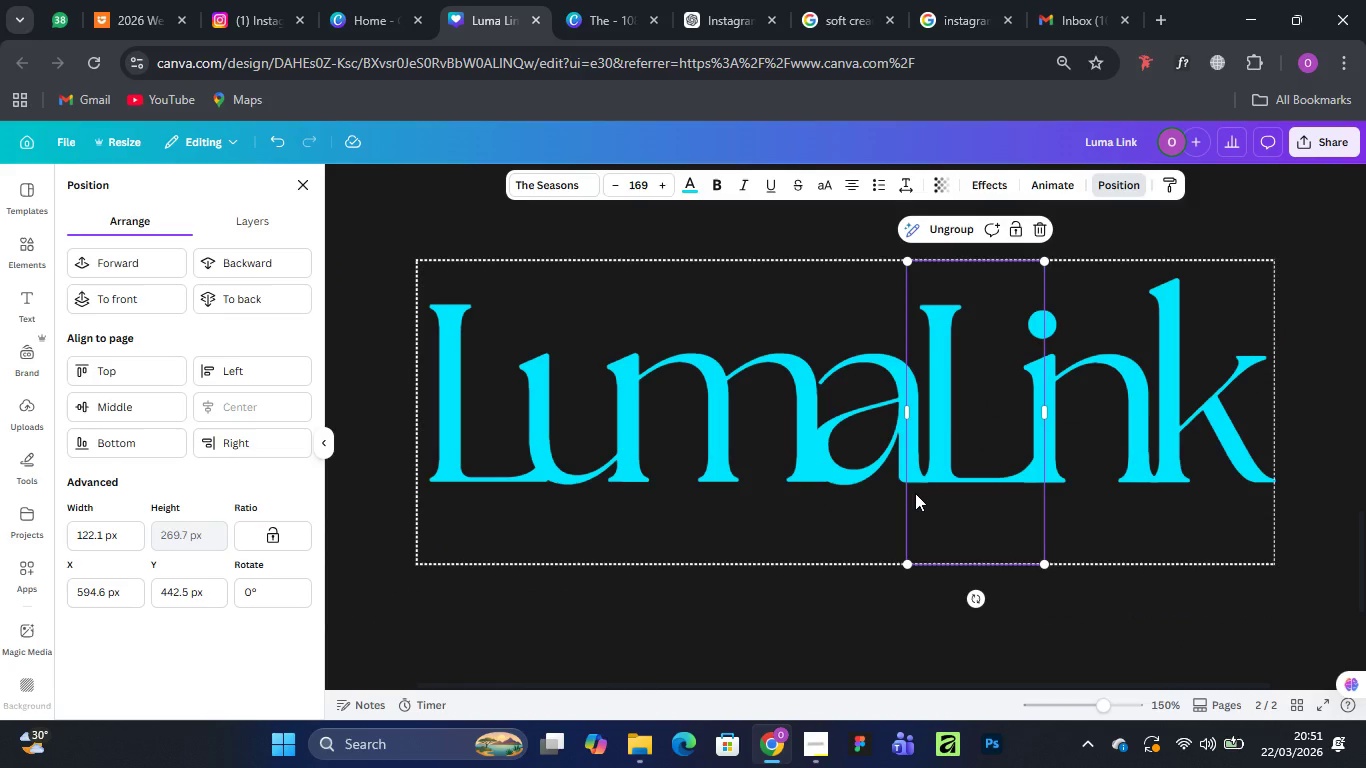 
key(Control+Minus)
 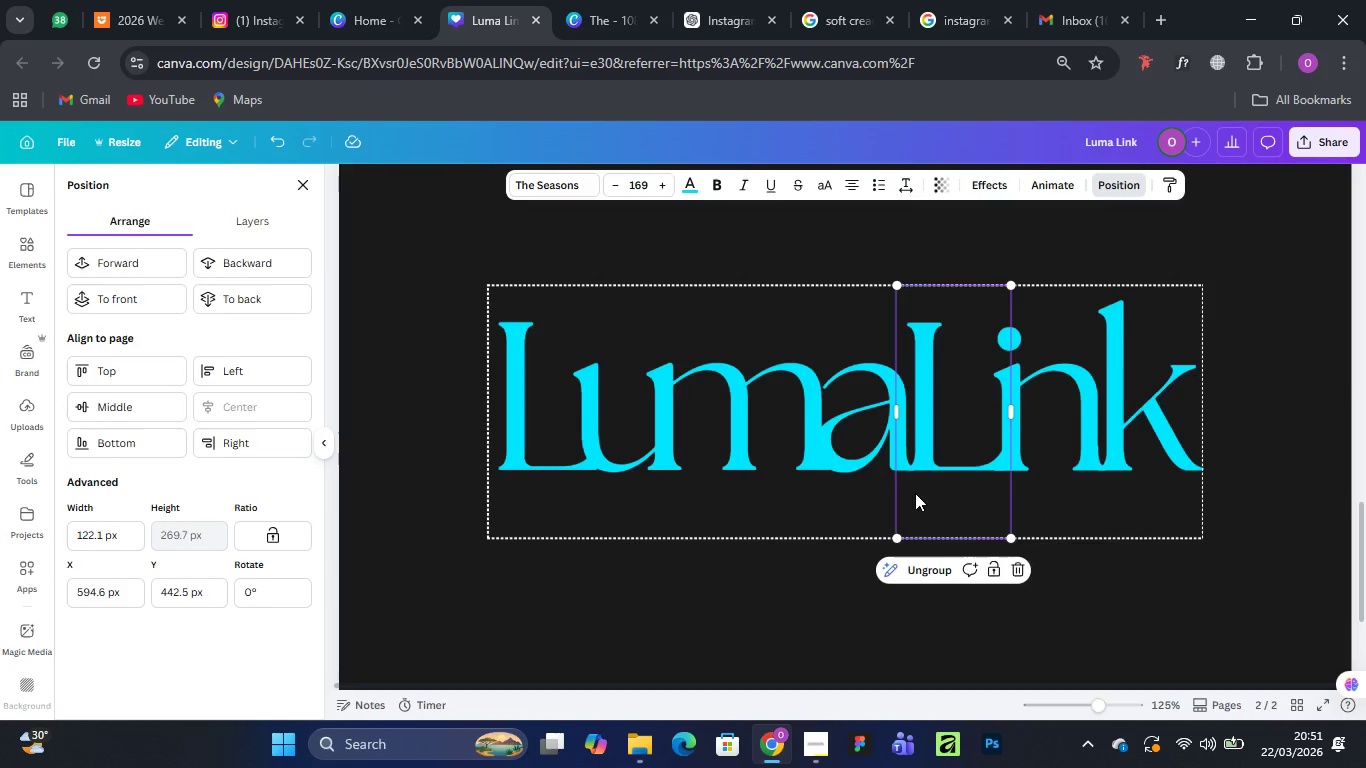 
key(Control+Minus)
 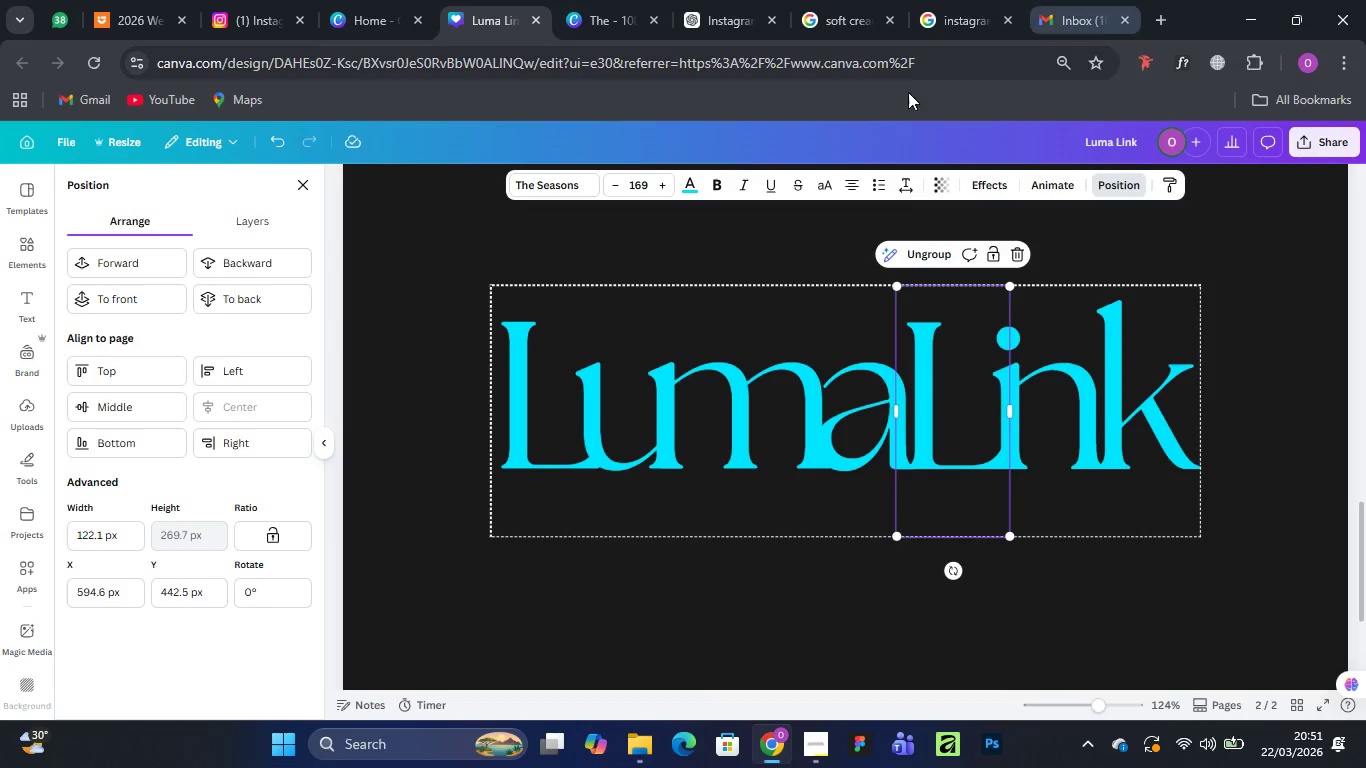 
left_click([776, 255])
 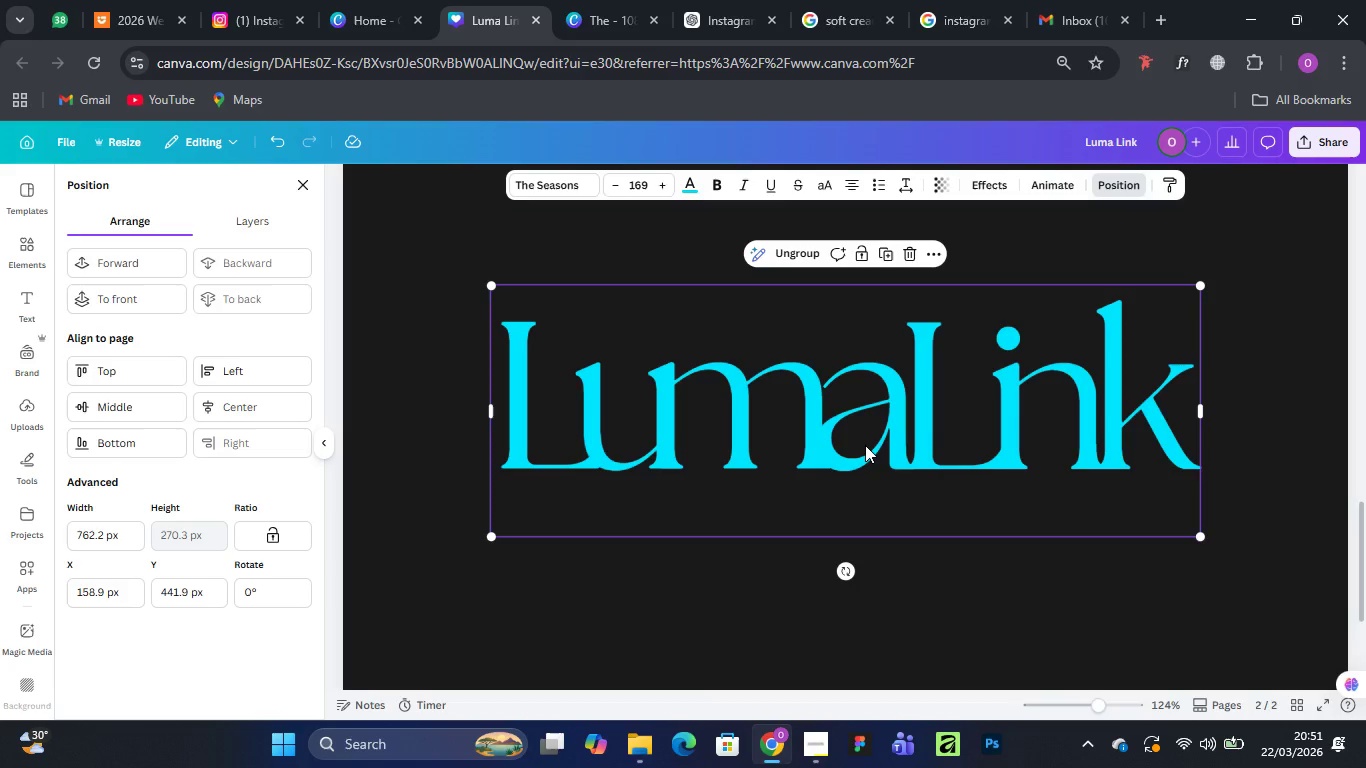 
right_click([865, 445])
 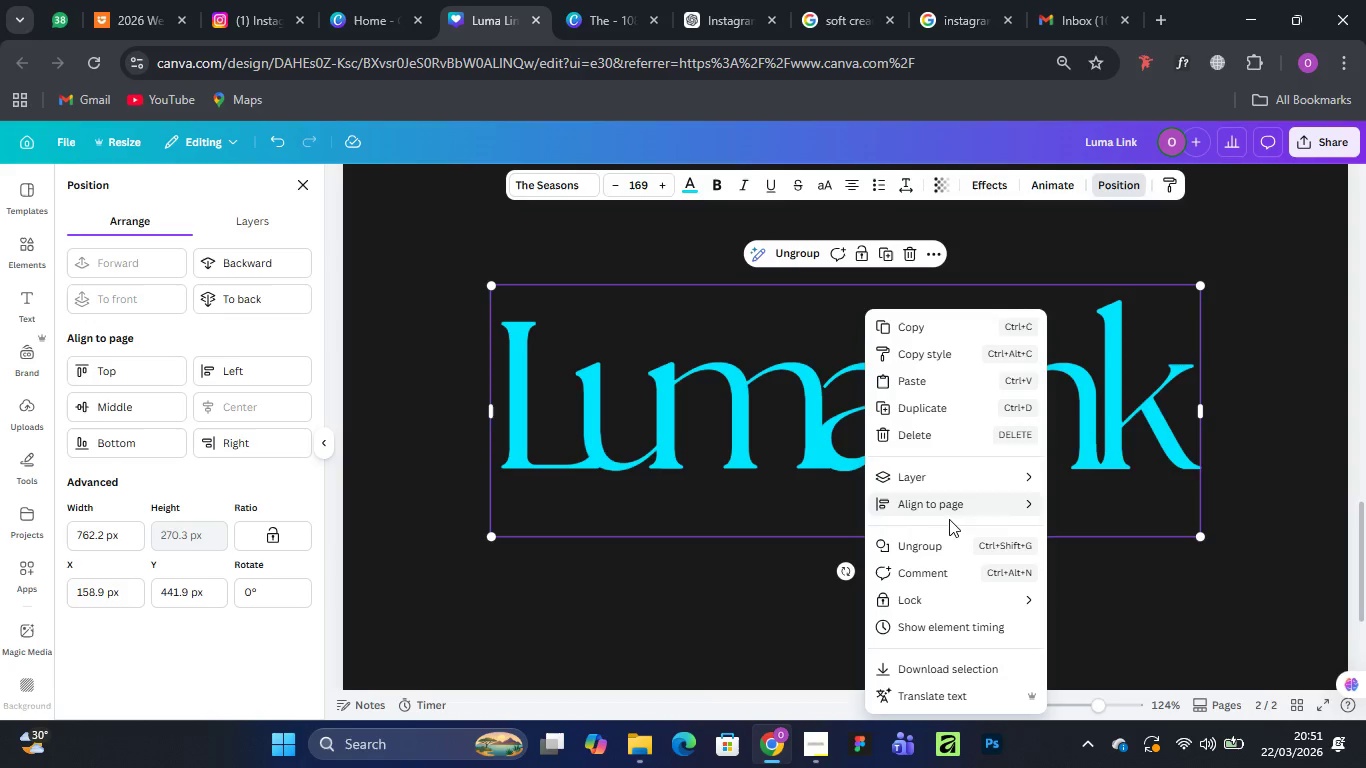 
left_click([946, 550])
 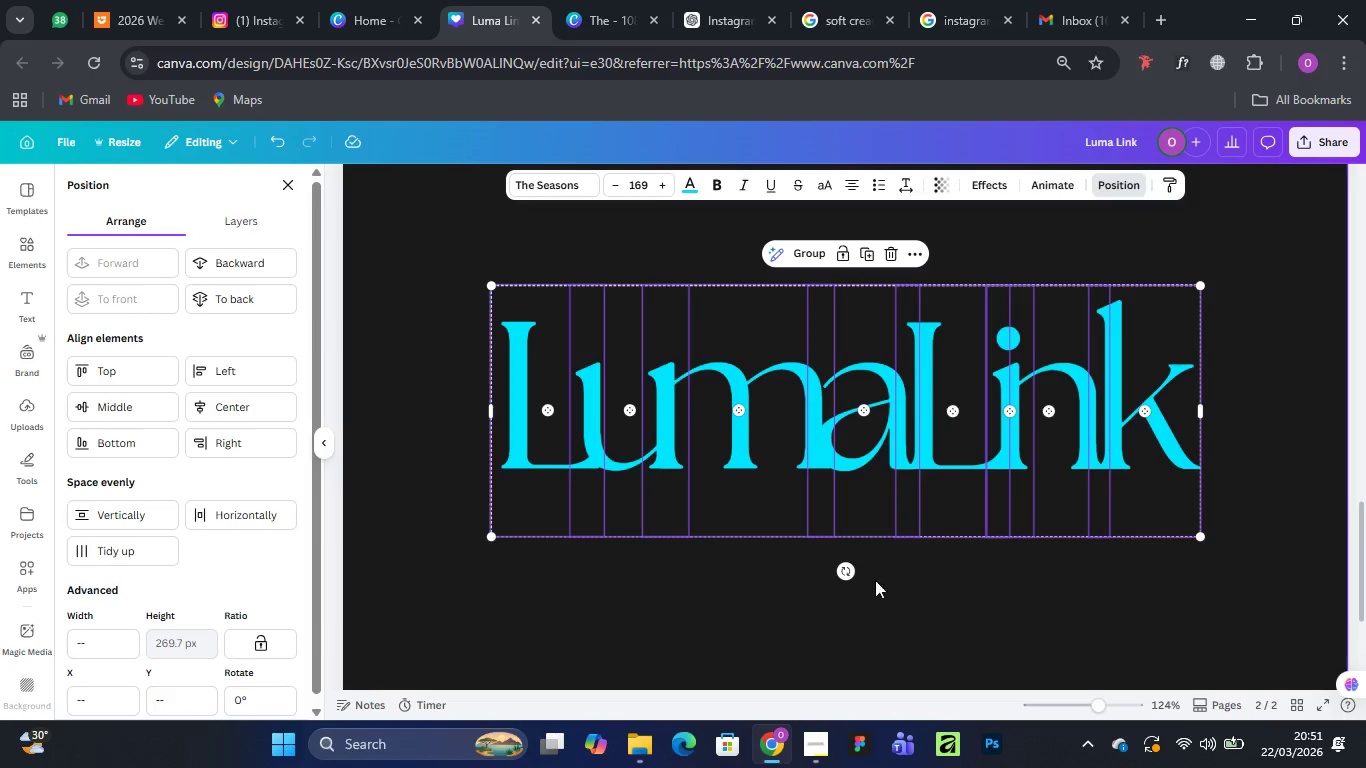 
left_click([972, 595])
 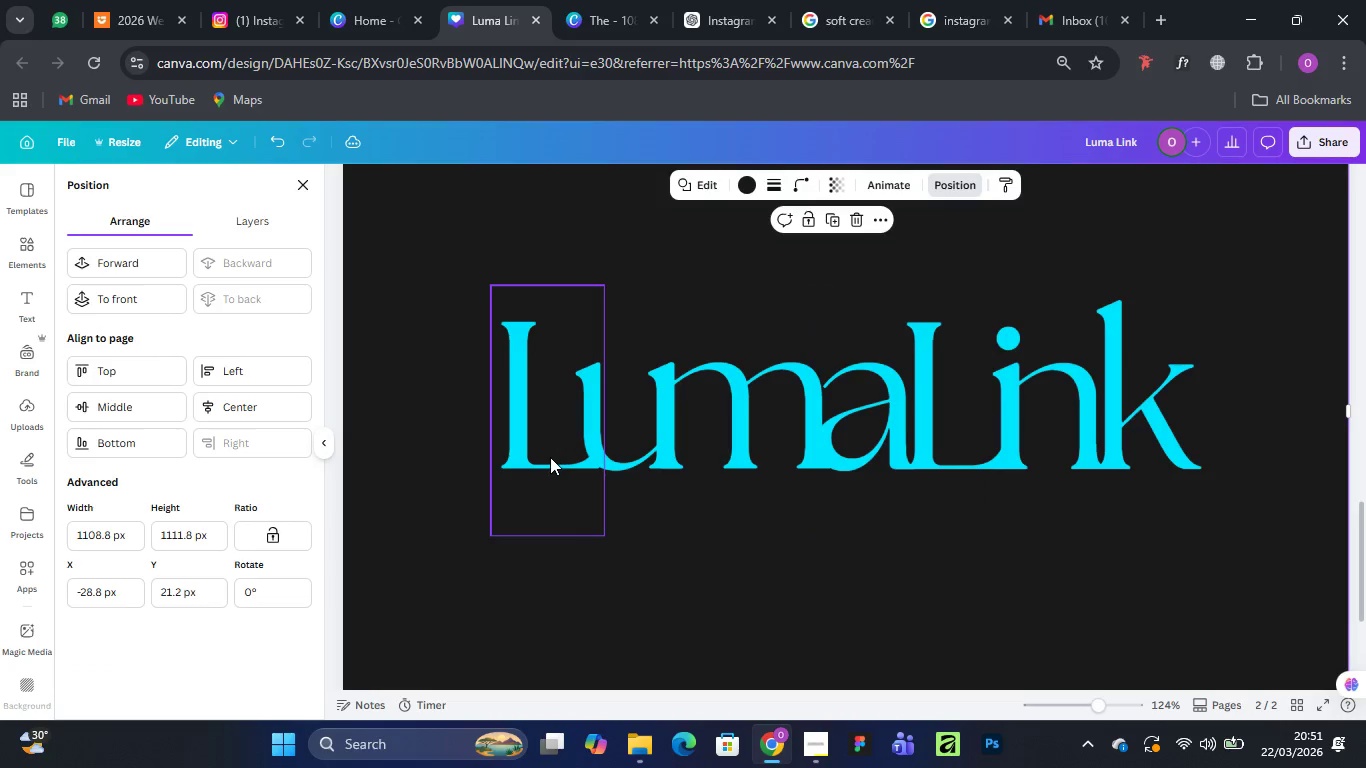 
left_click([534, 454])
 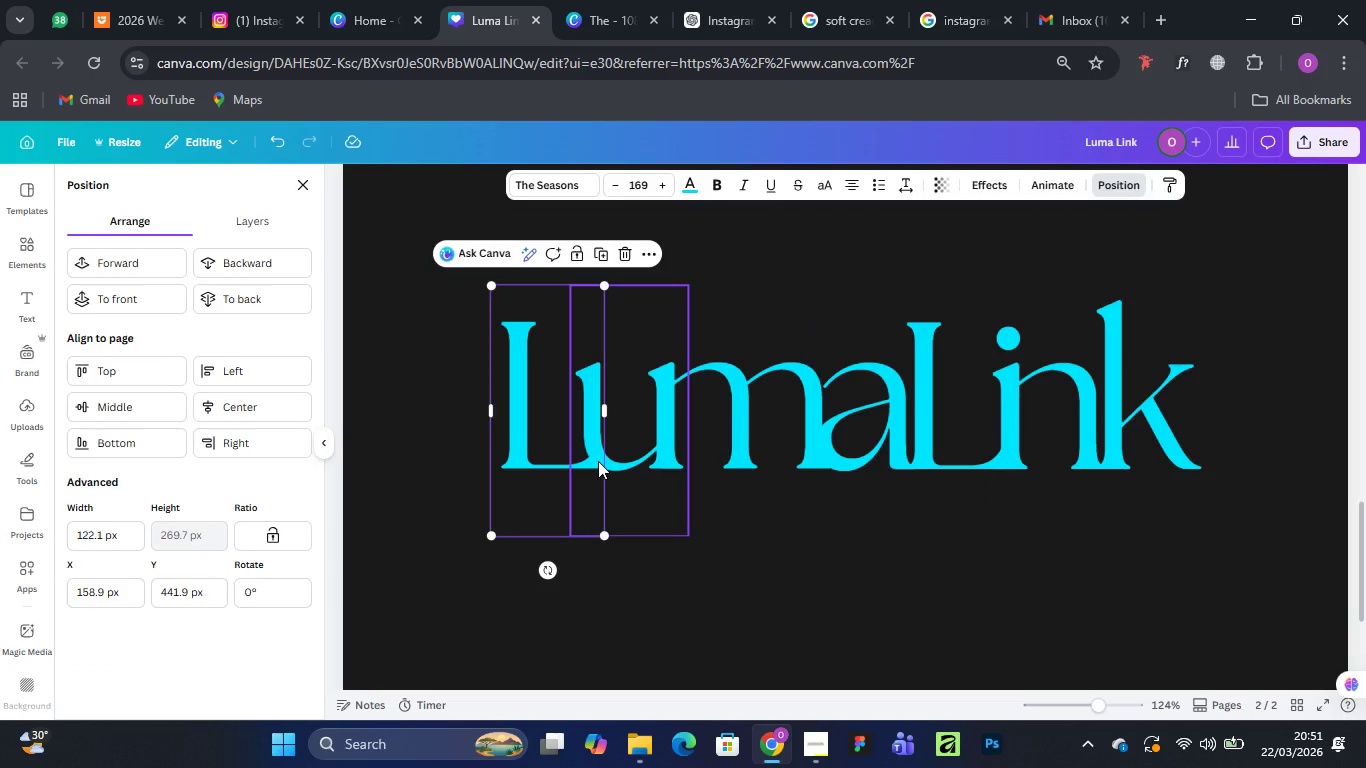 
key(ArrowRight)
 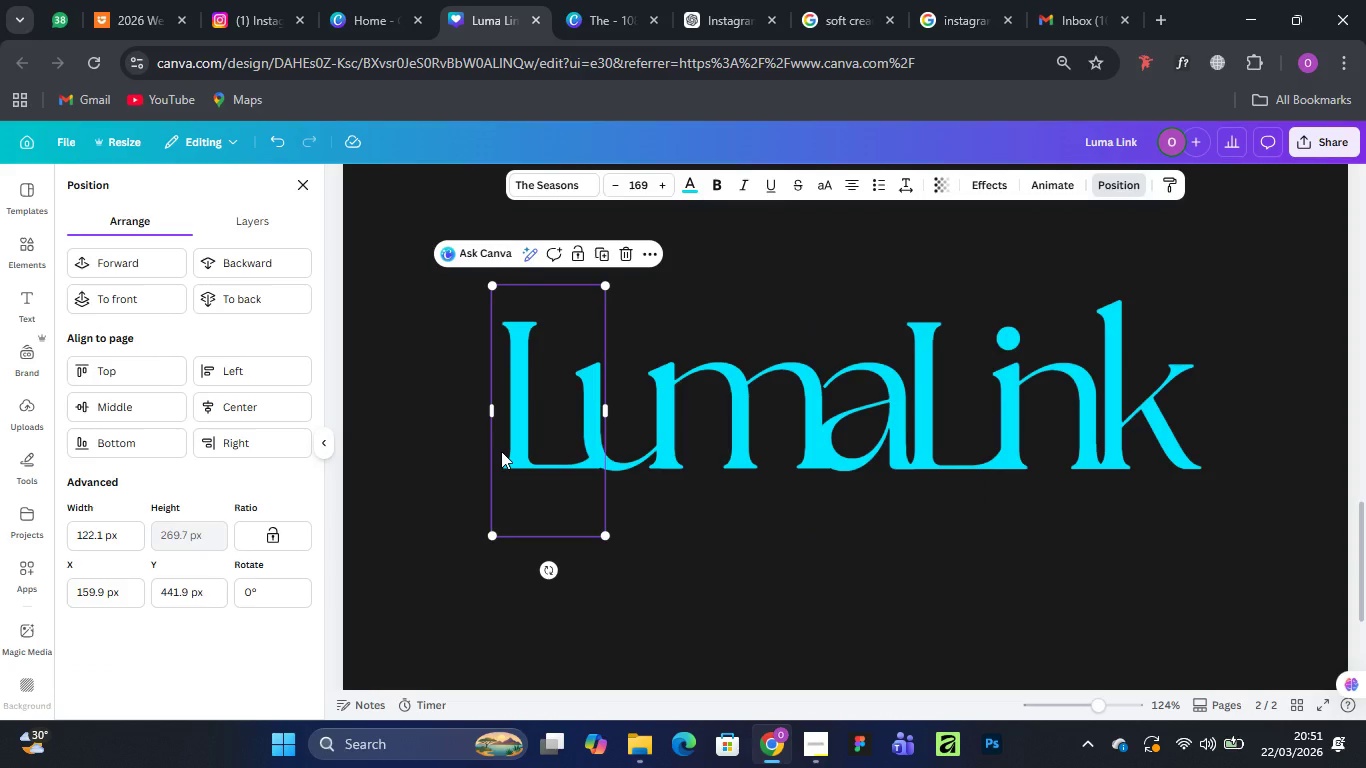 
key(ArrowRight)
 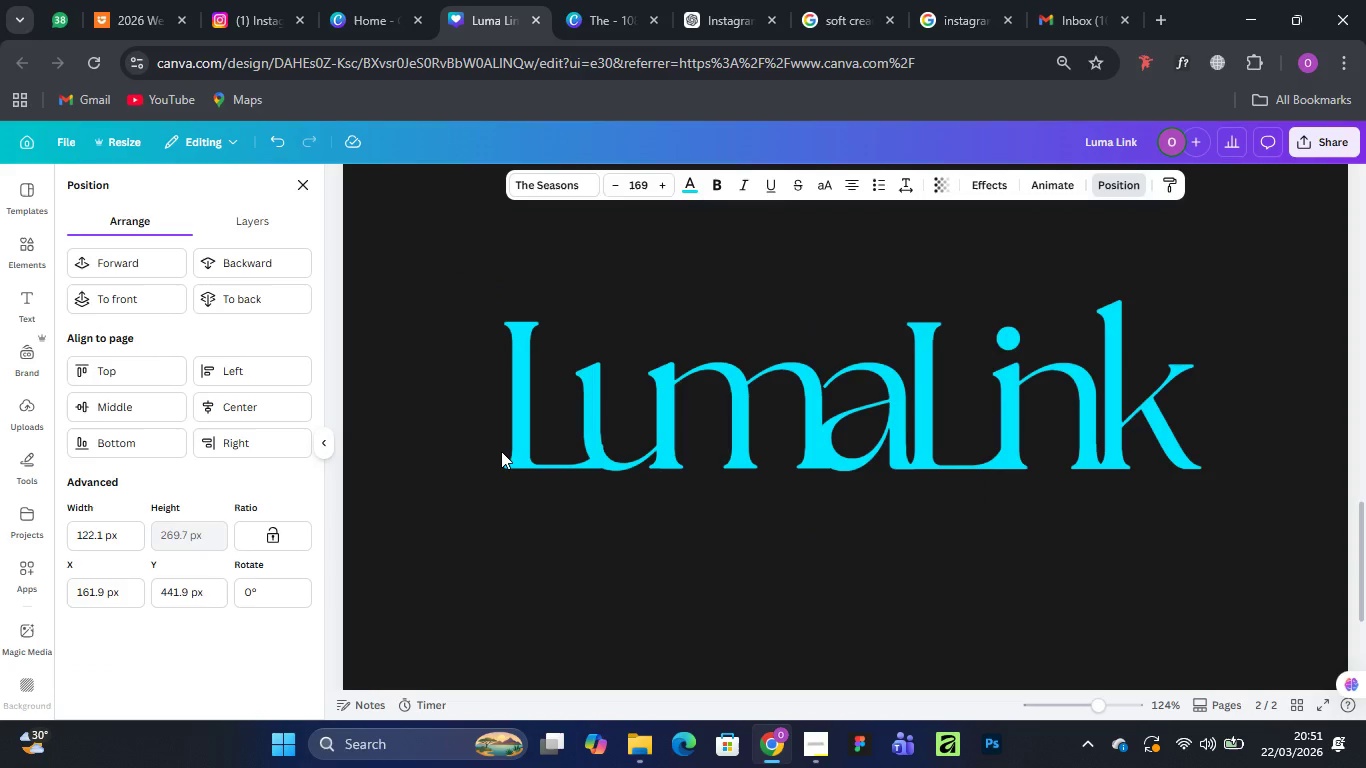 
key(ArrowRight)
 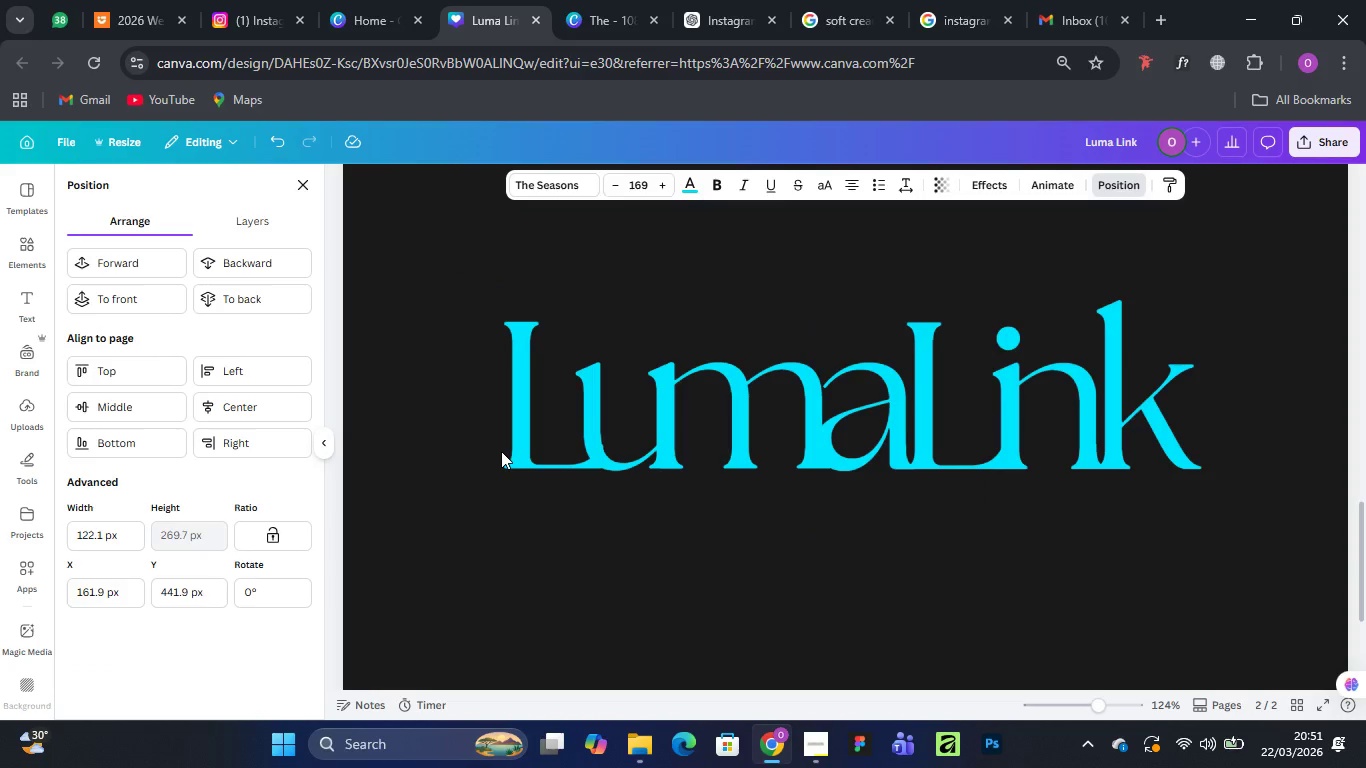 
key(ArrowRight)
 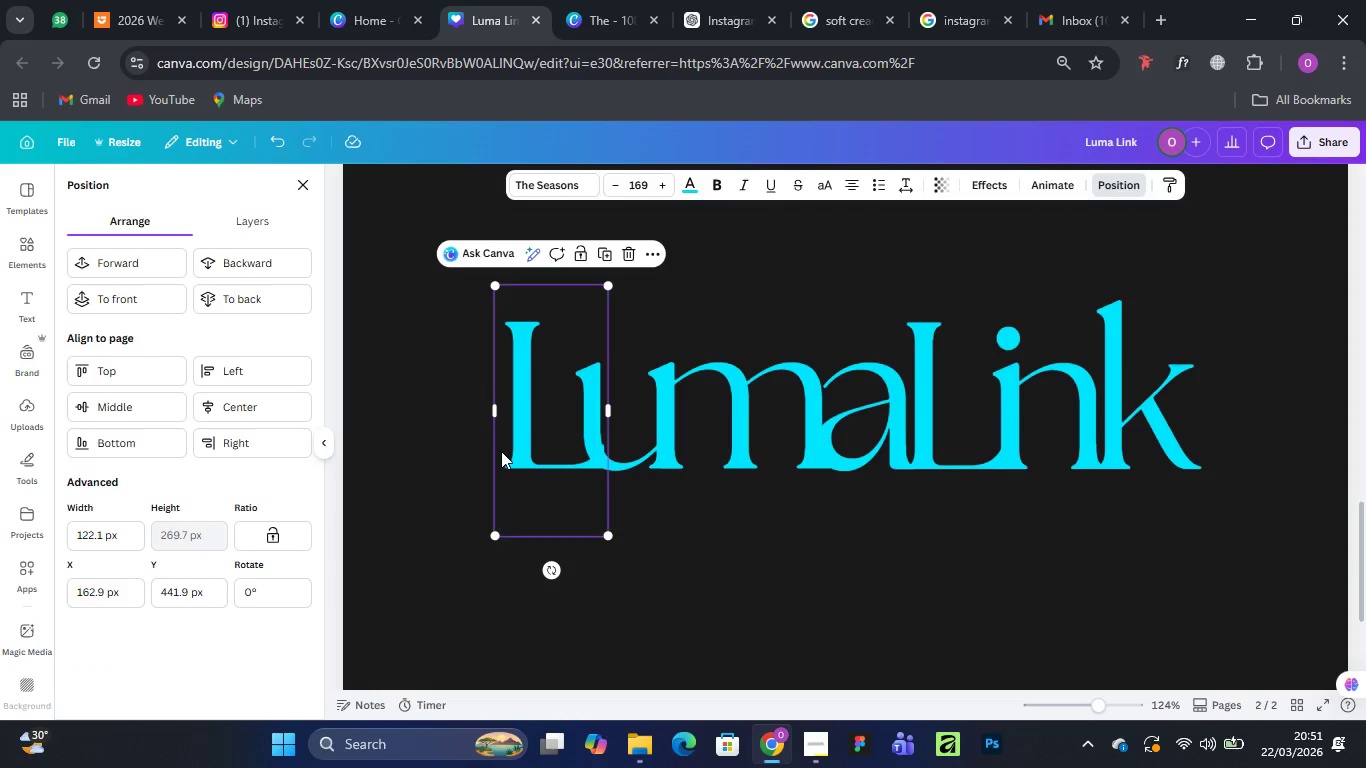 
key(ArrowLeft)
 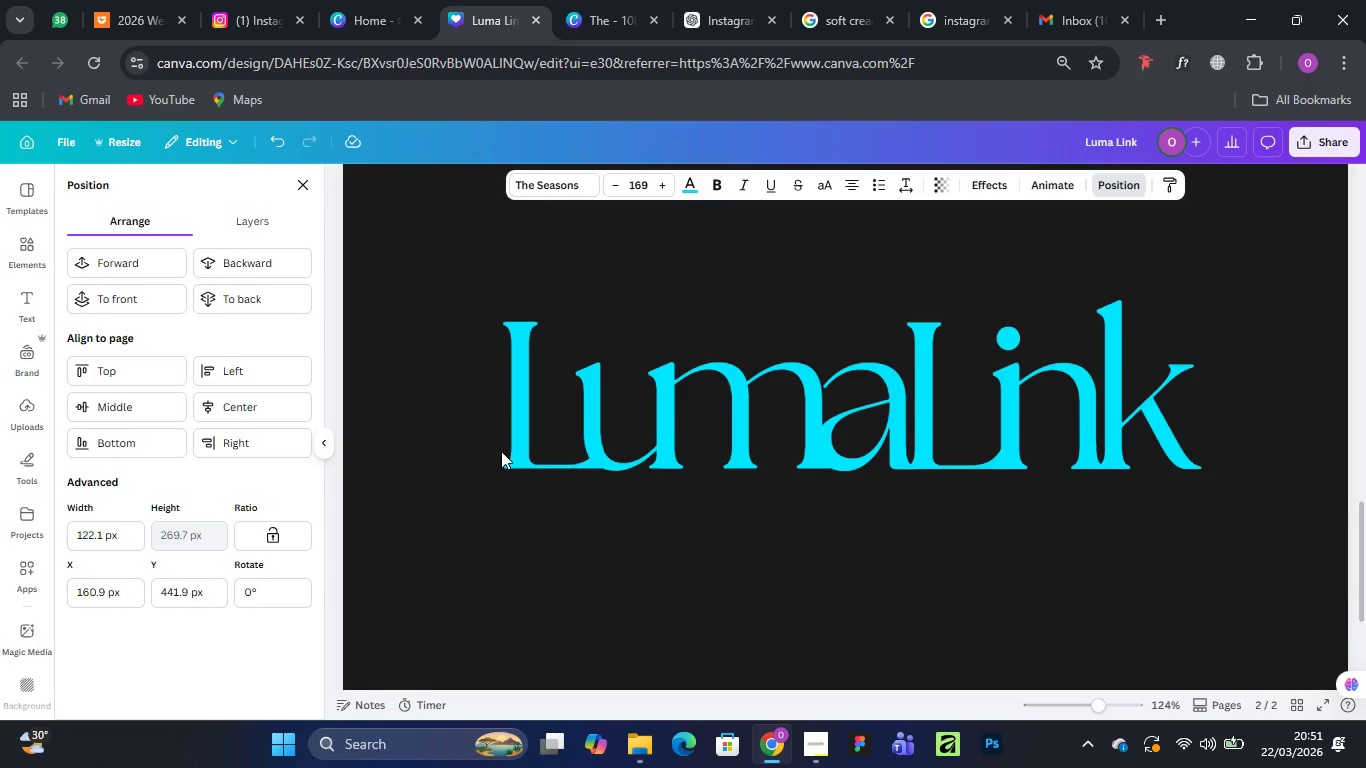 
key(ArrowLeft)
 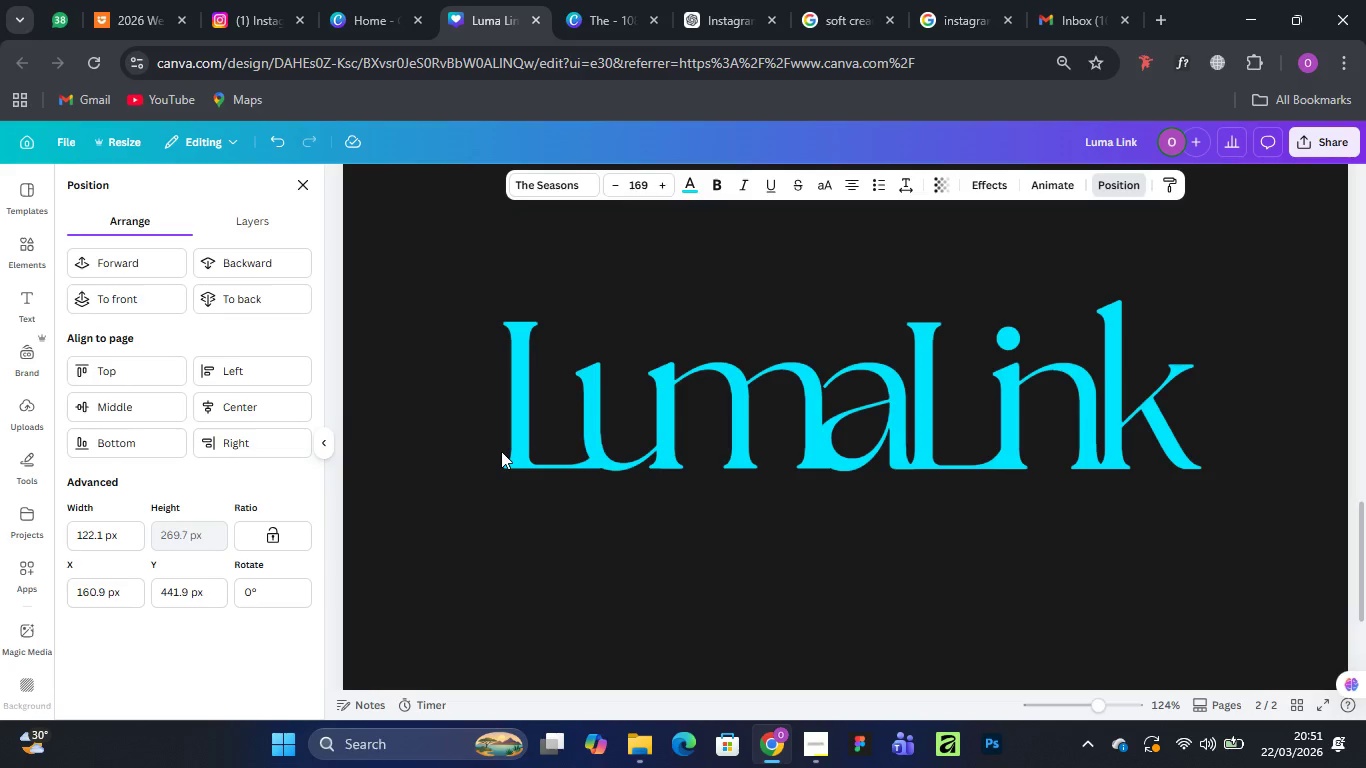 
key(ArrowLeft)
 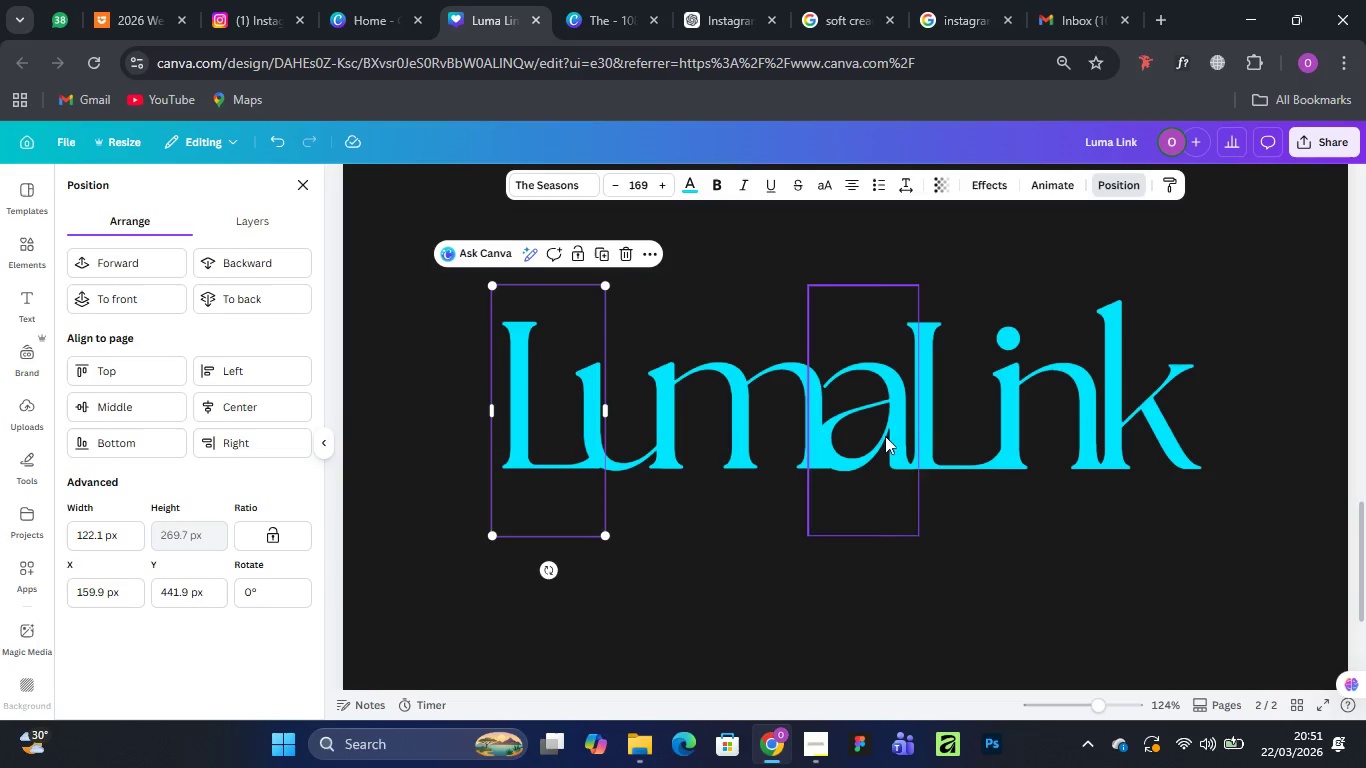 
left_click([865, 433])
 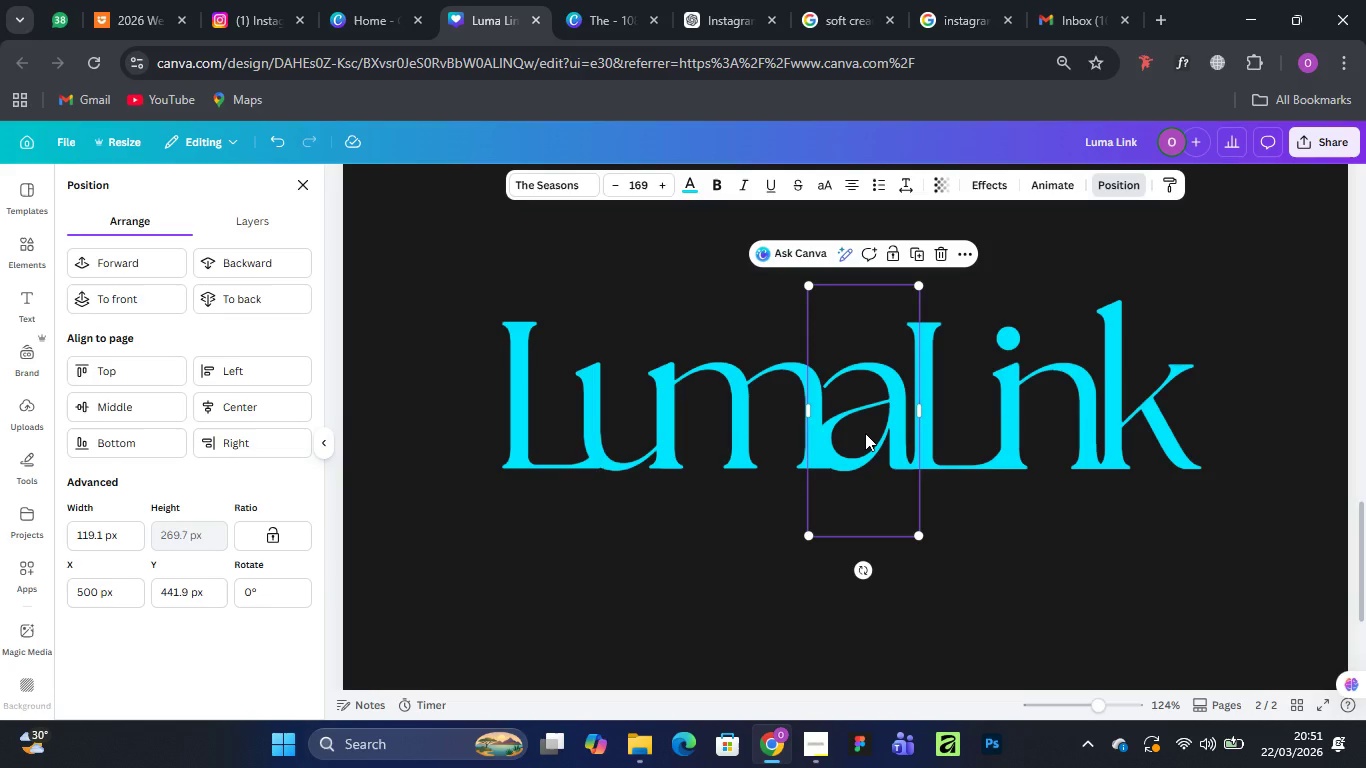 
key(ArrowUp)
 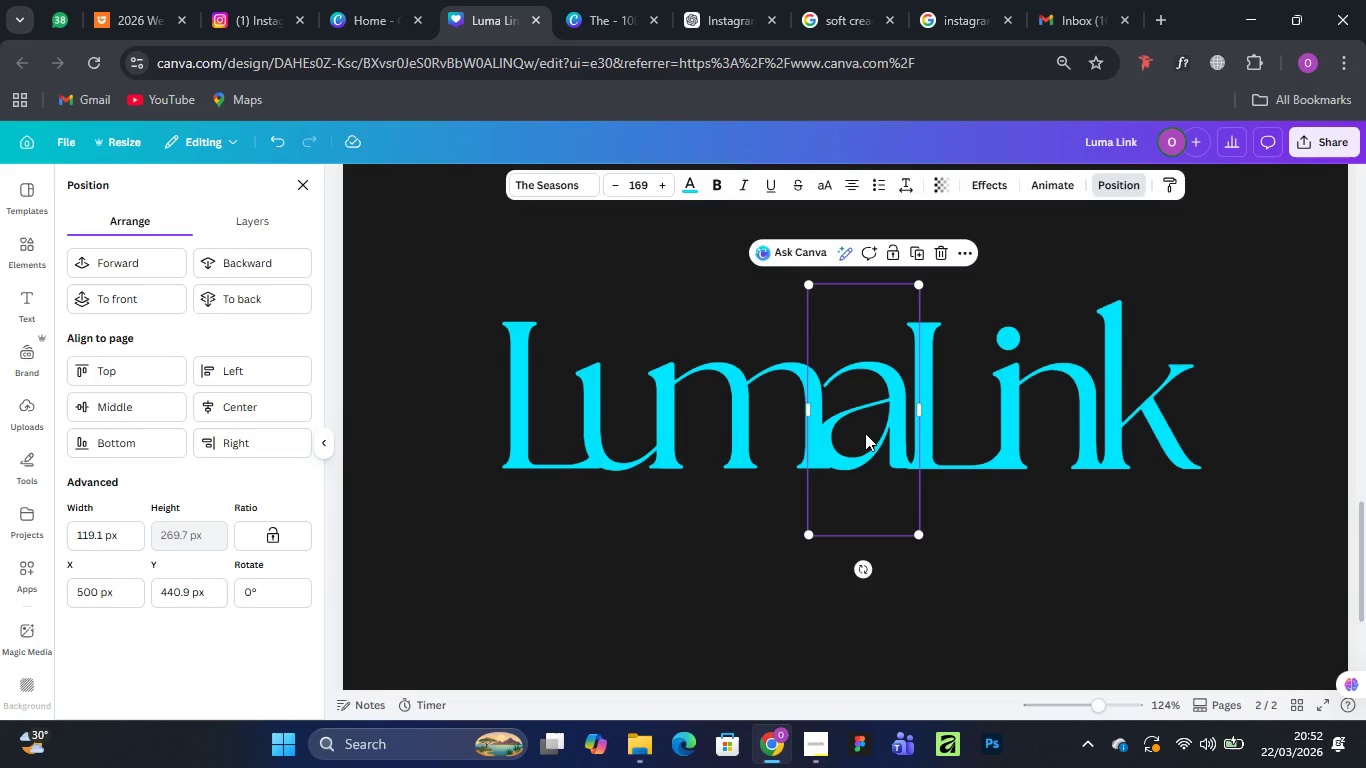 
key(ArrowUp)
 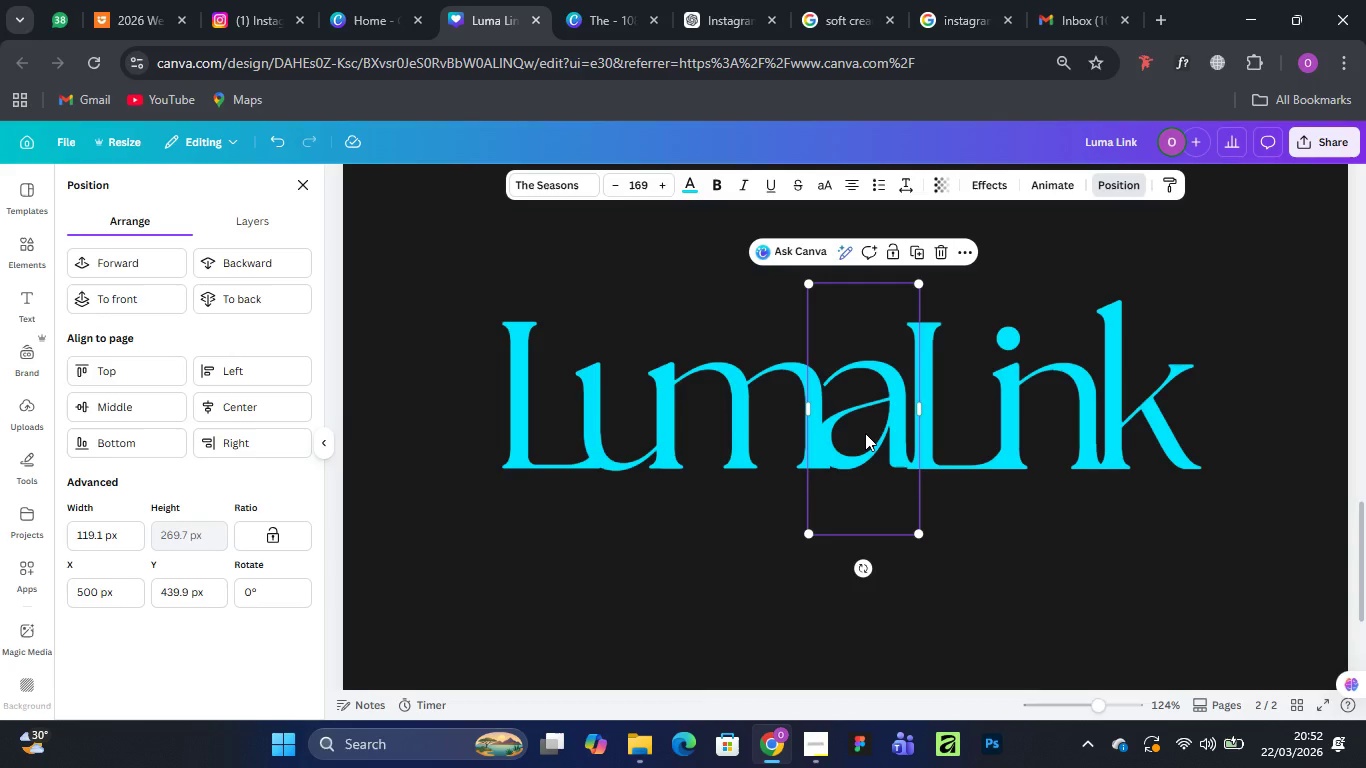 
key(ArrowDown)
 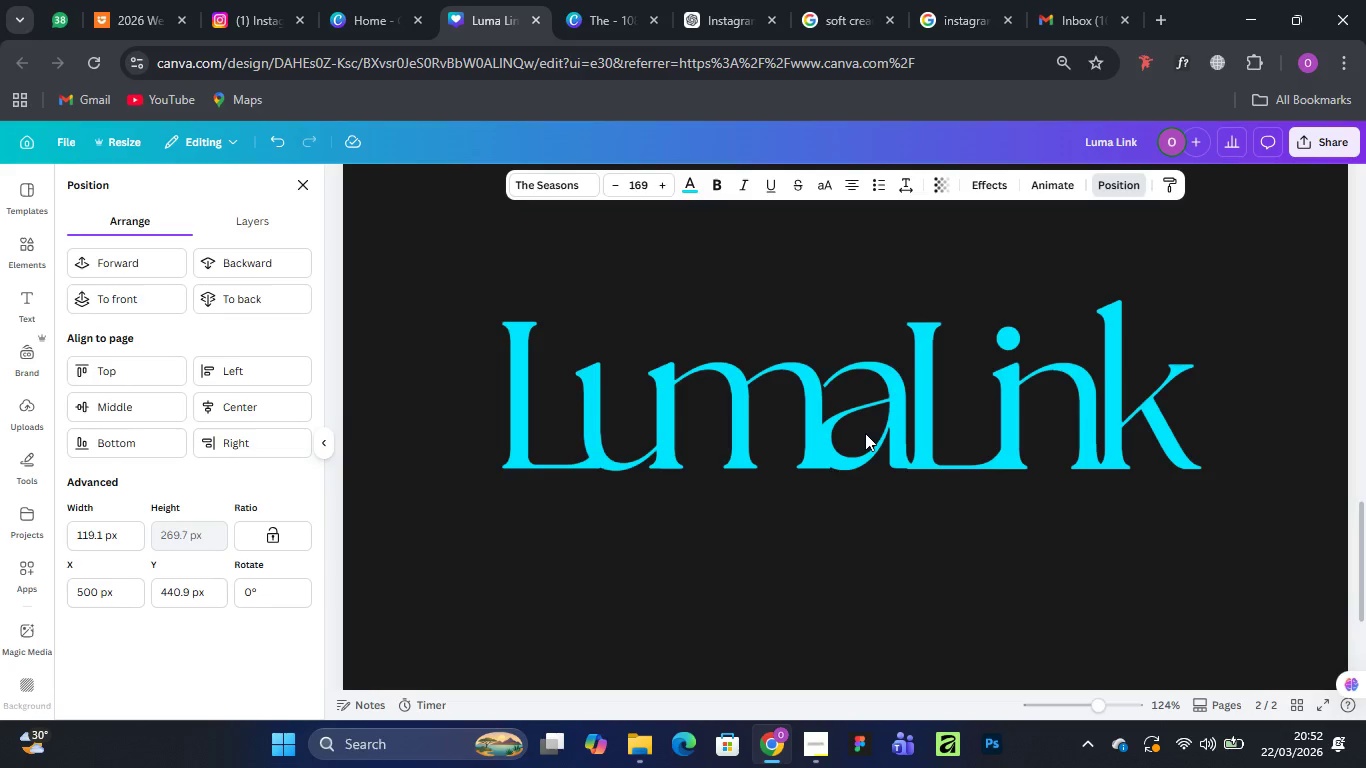 
key(ArrowDown)
 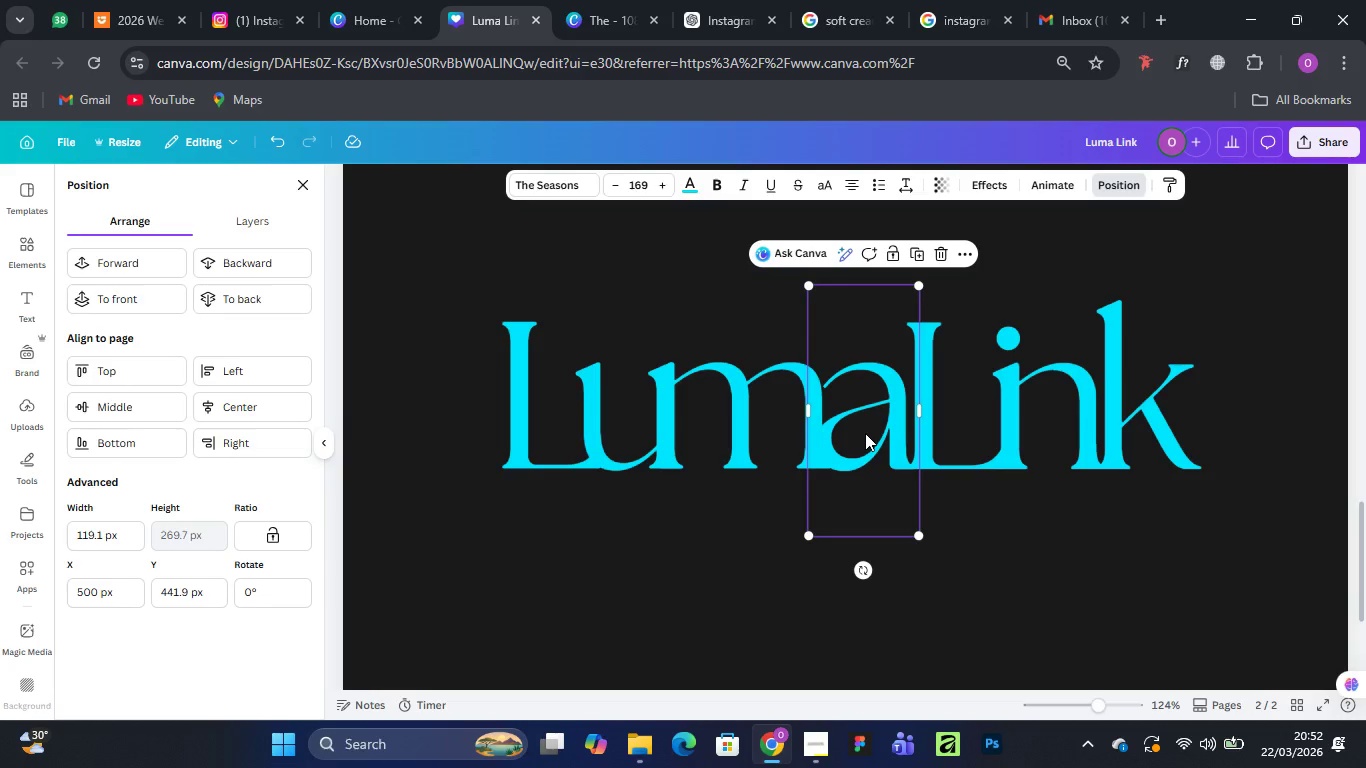 
key(ArrowUp)
 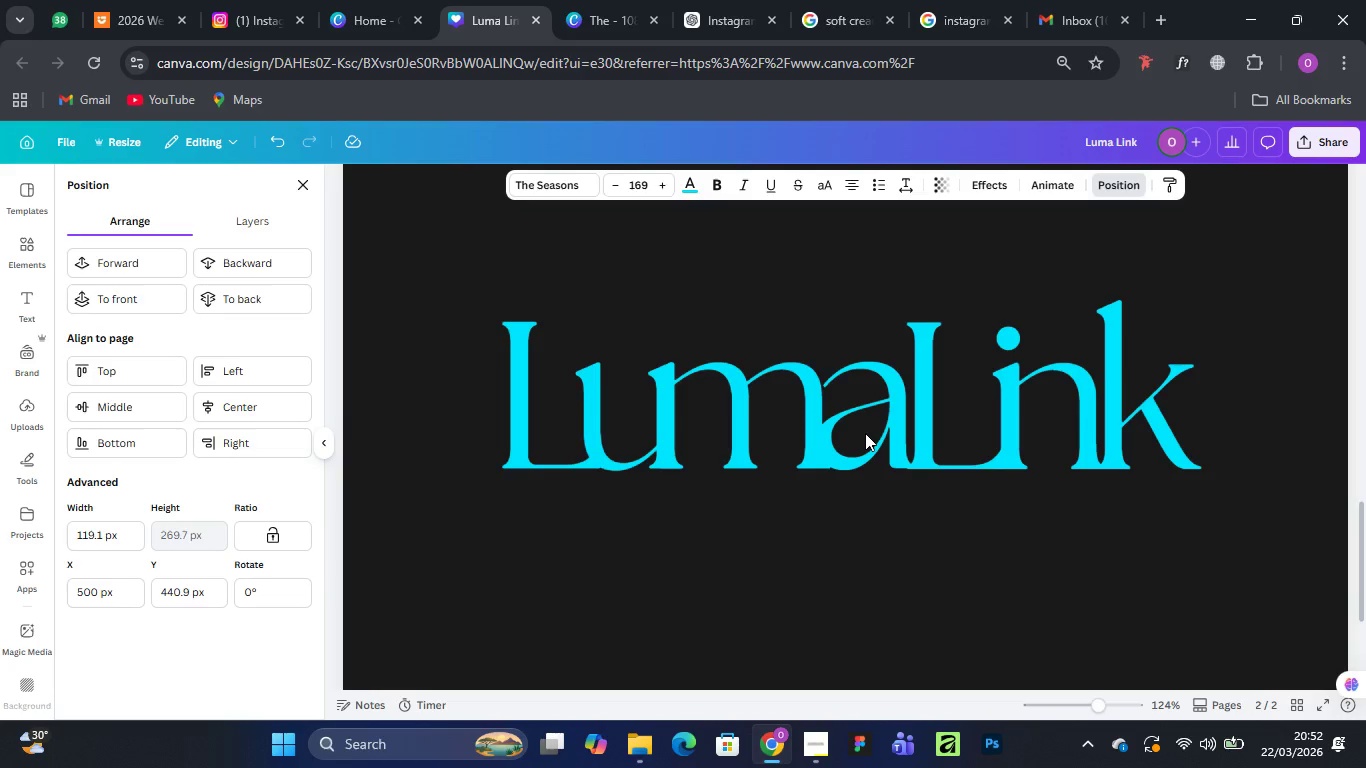 
key(ArrowDown)
 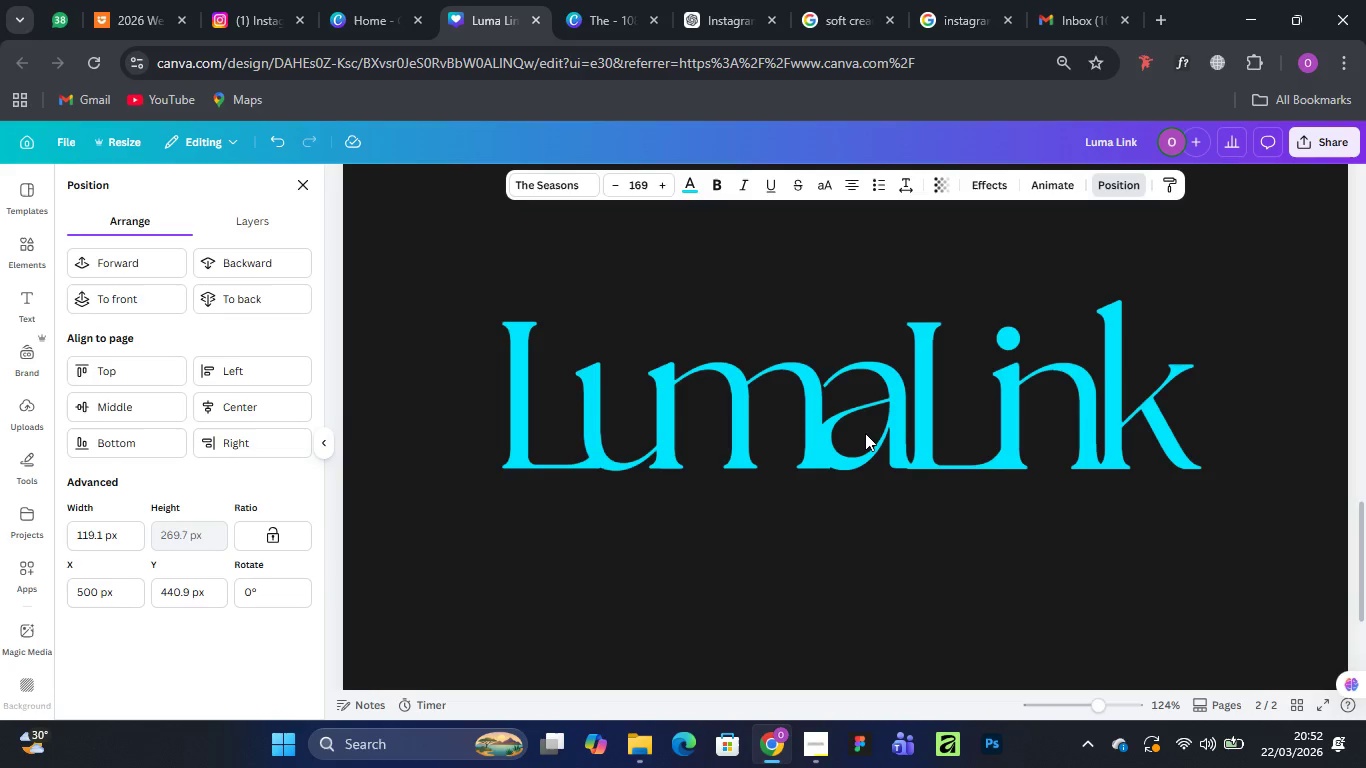 
key(ArrowUp)
 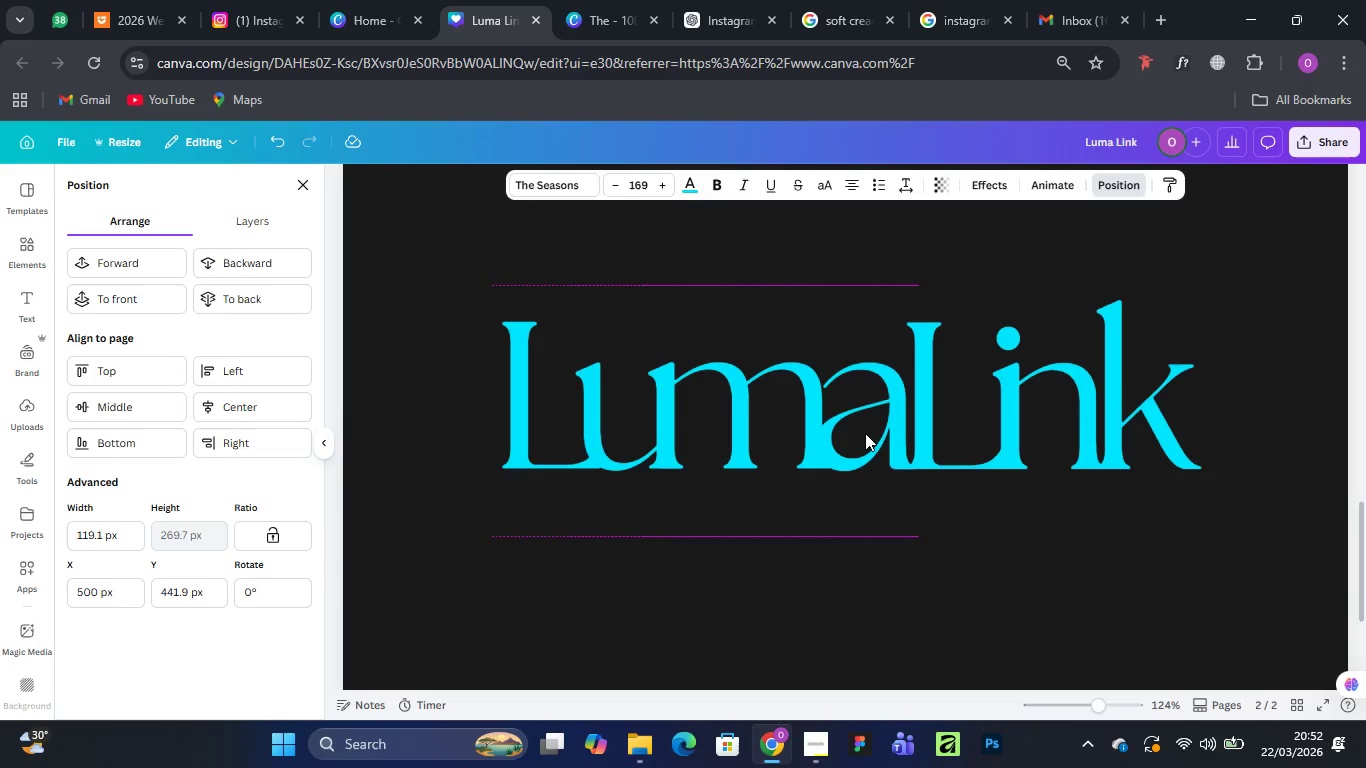 
key(ArrowDown)
 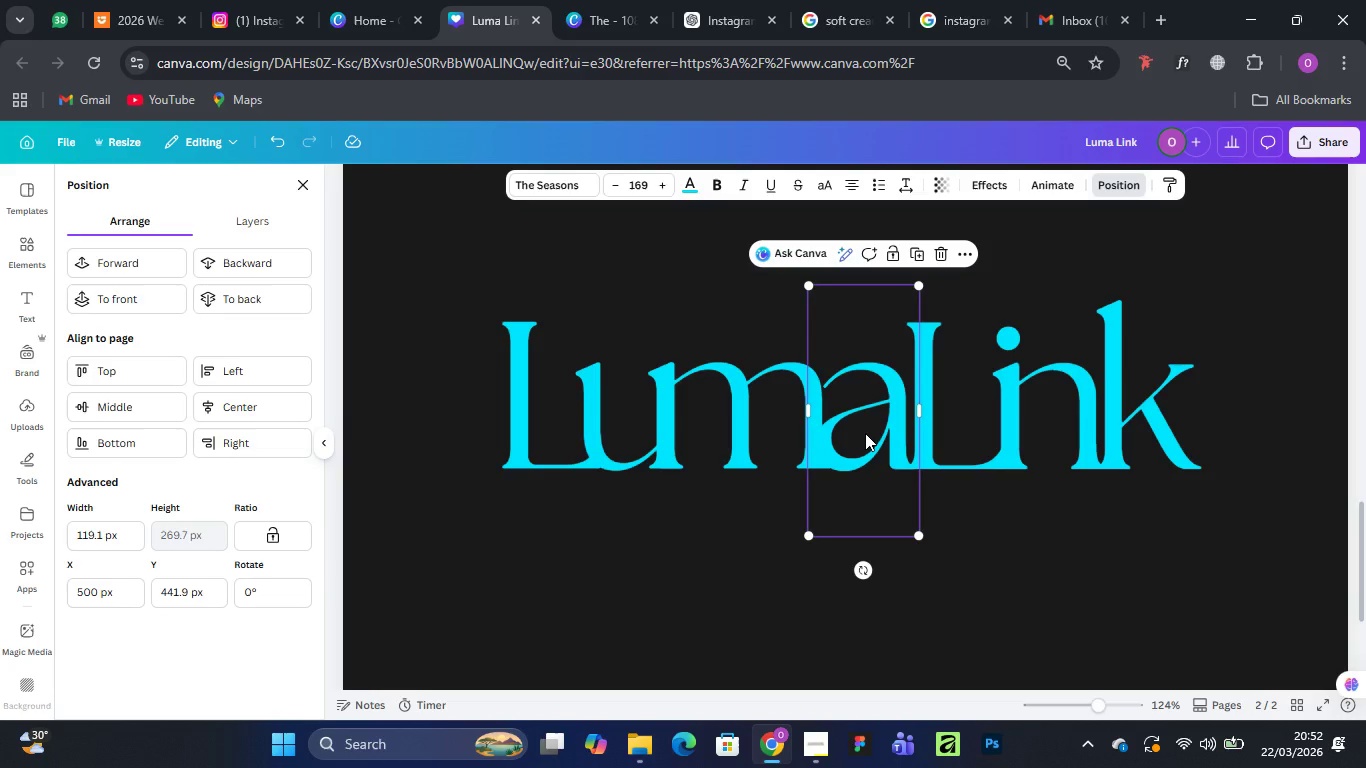 
key(Control+Equal)
 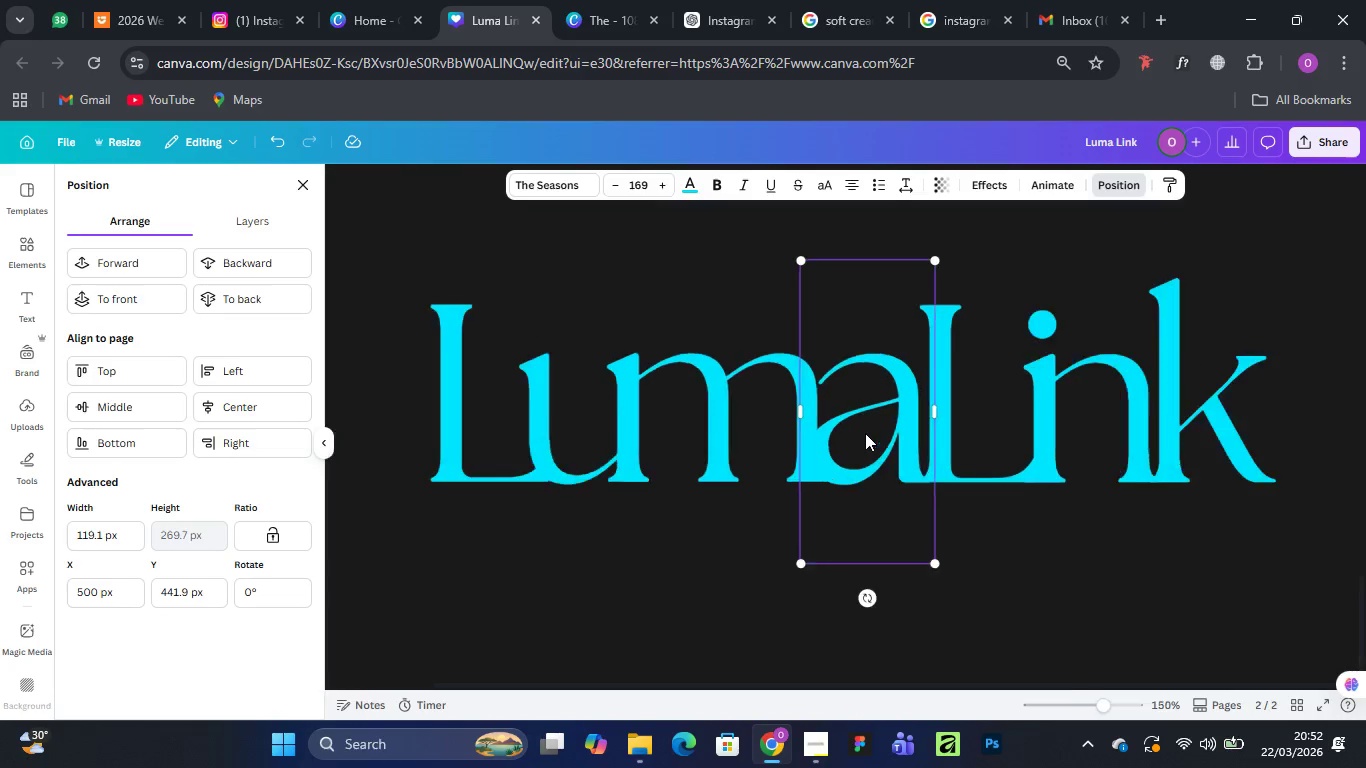 
key(Control+Equal)
 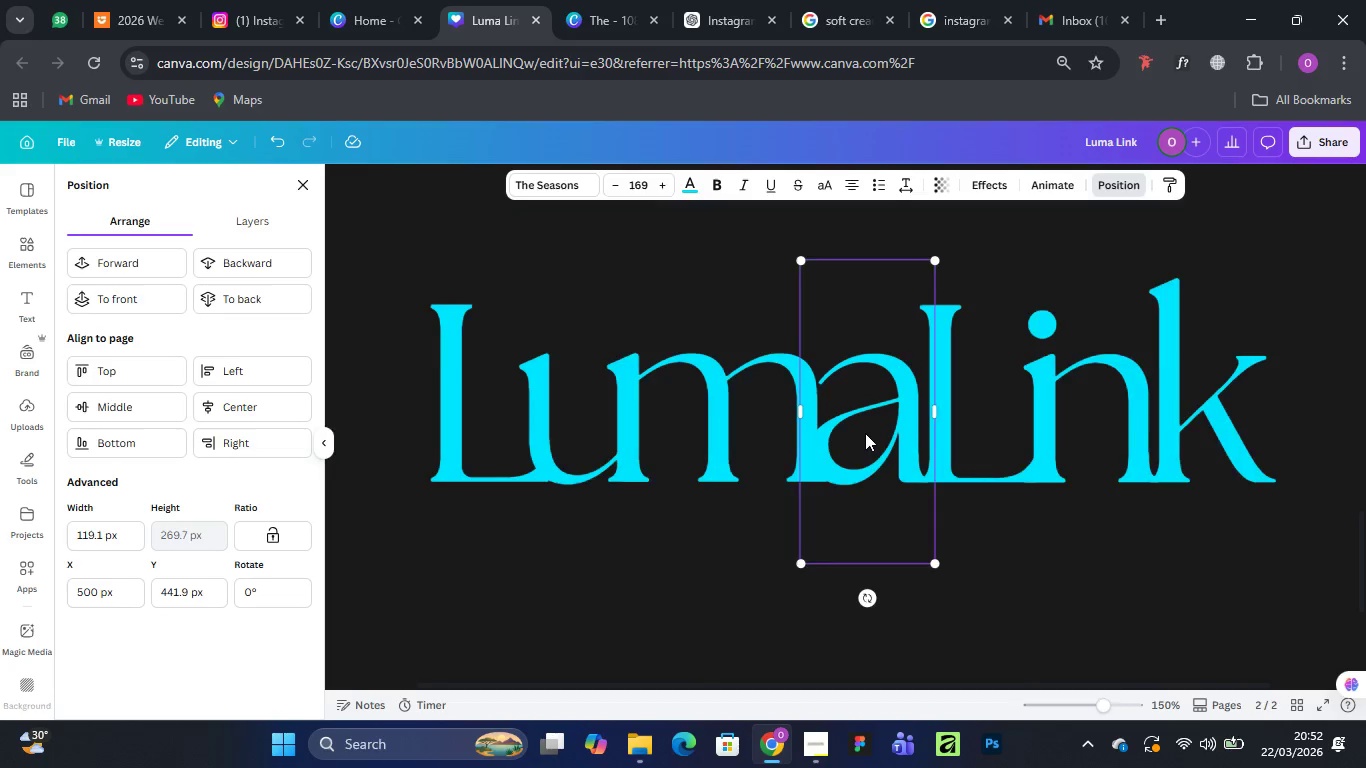 
key(Control+Equal)
 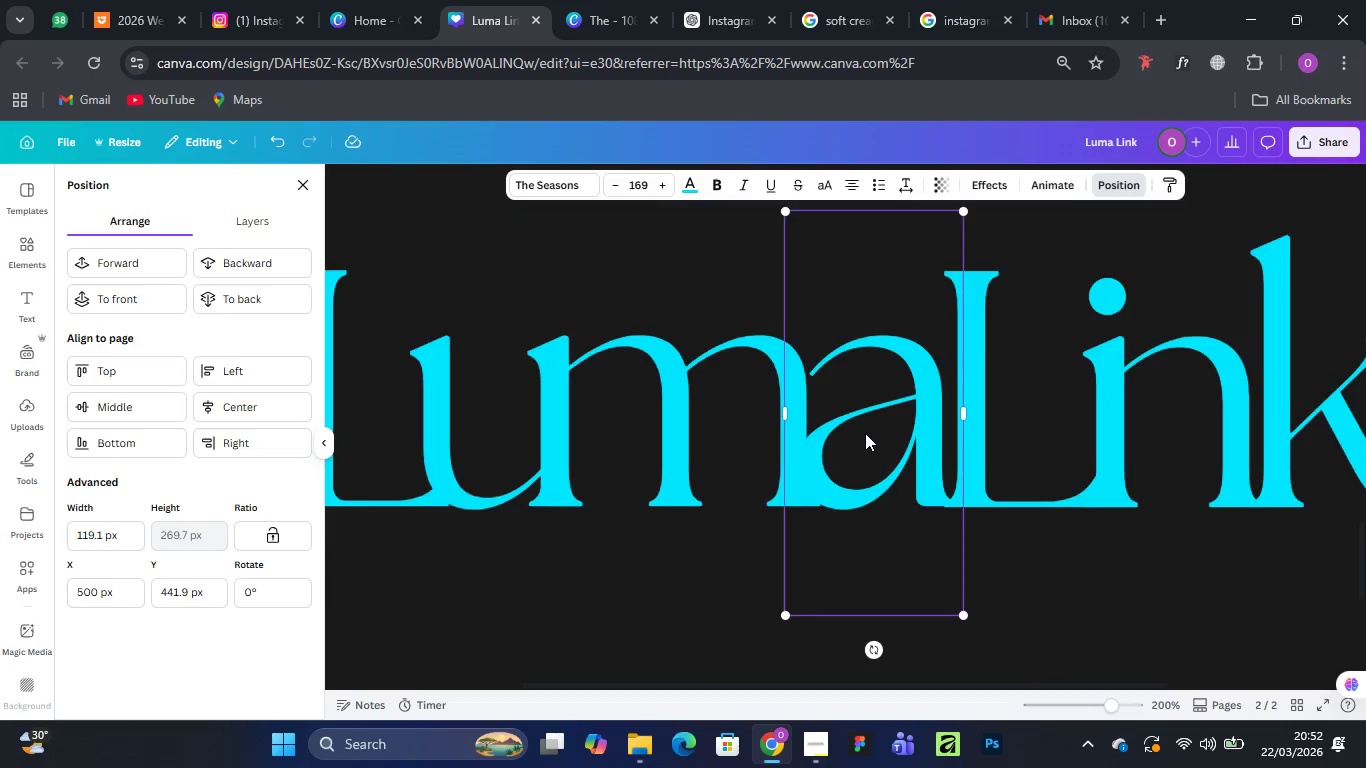 
key(Control+Equal)
 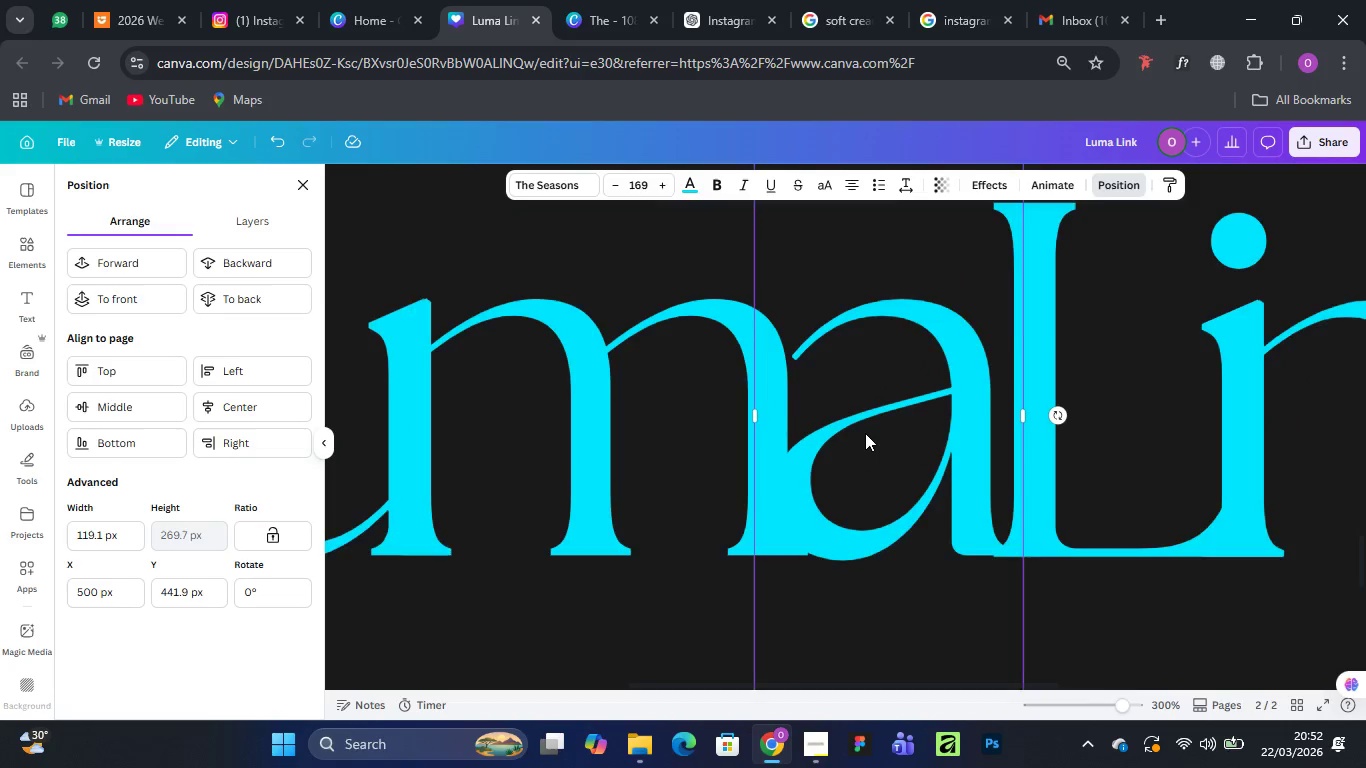 
key(Control+Equal)
 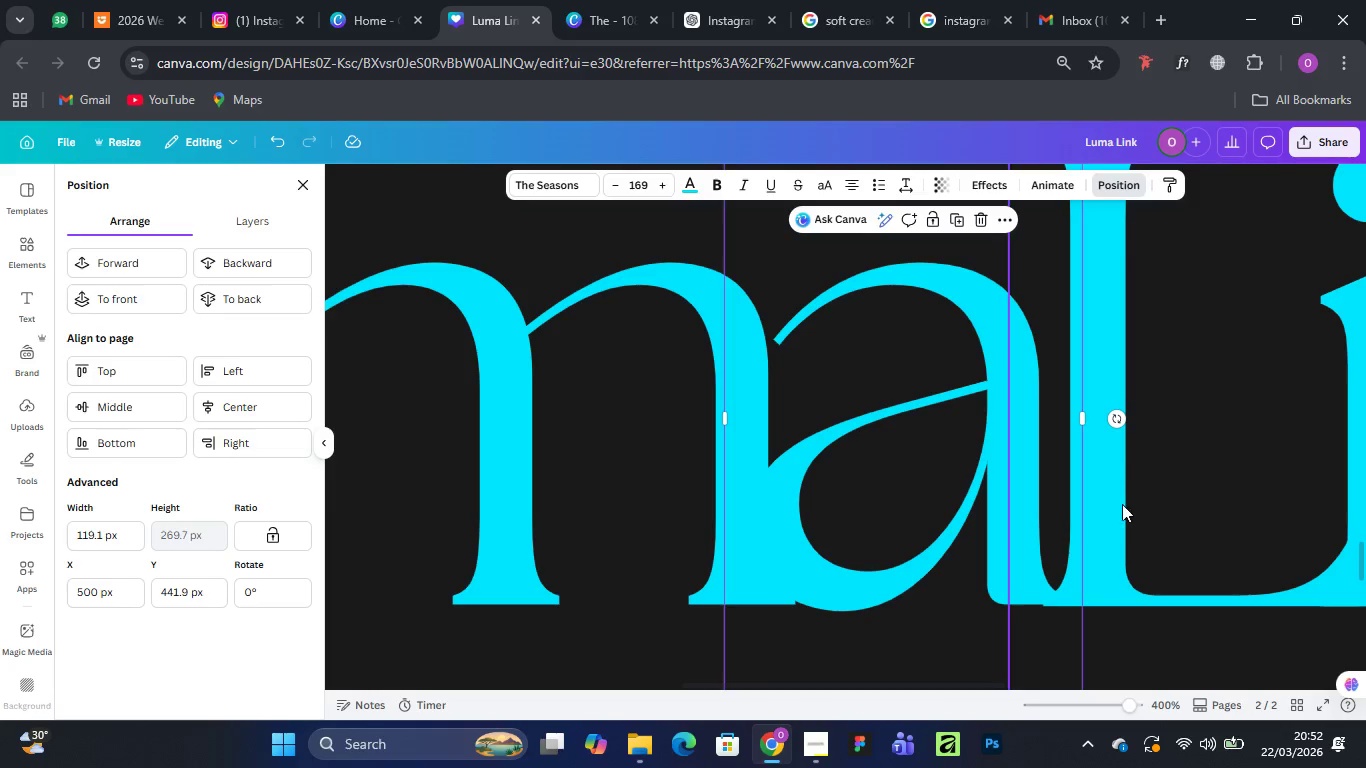 
left_click([1122, 504])
 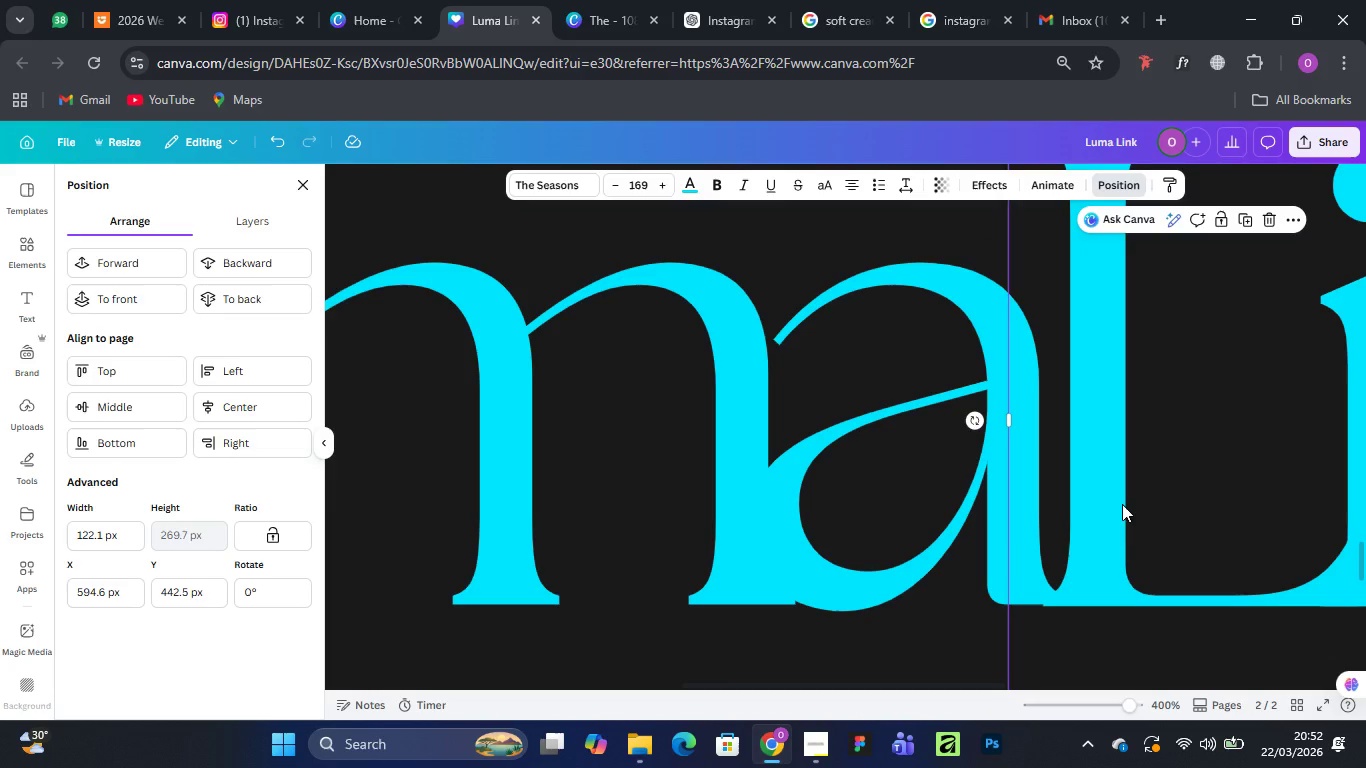 
wait(16.58)
 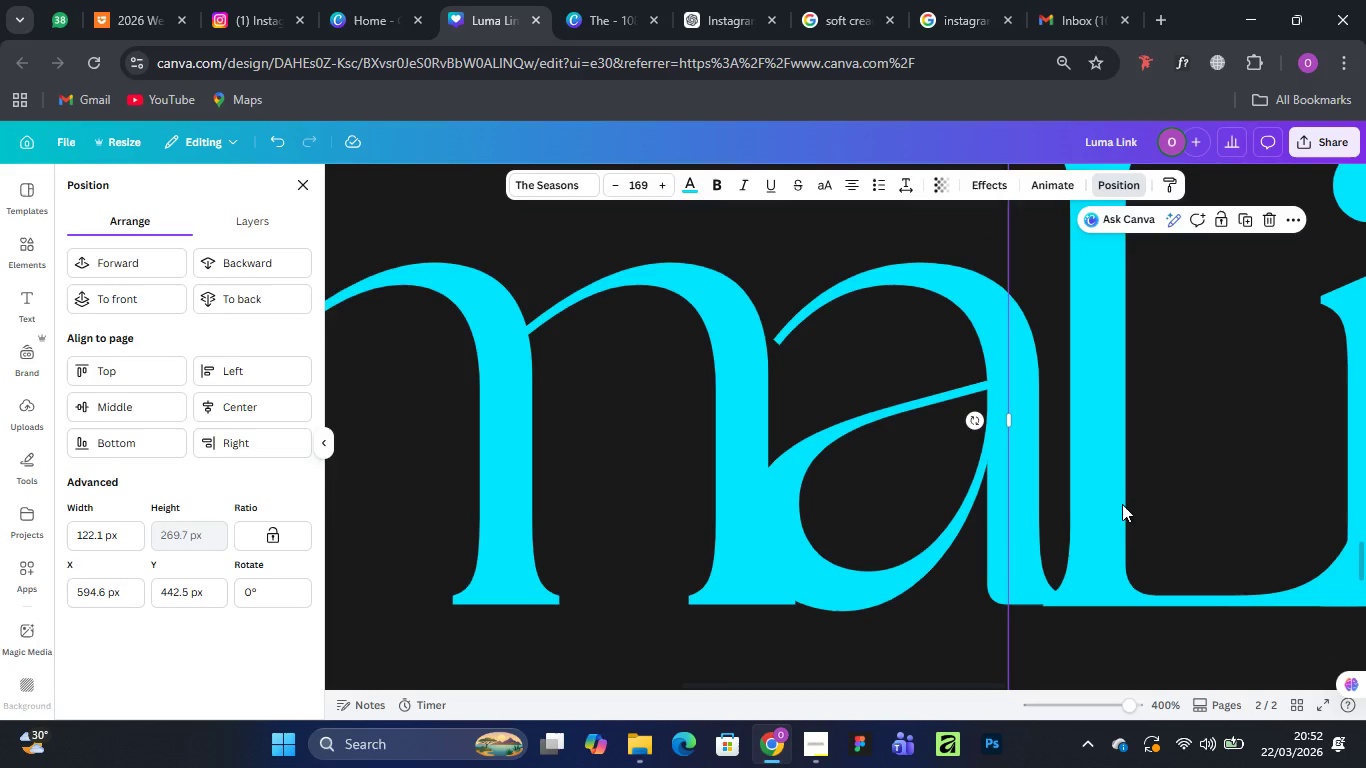 
key(ArrowUp)
 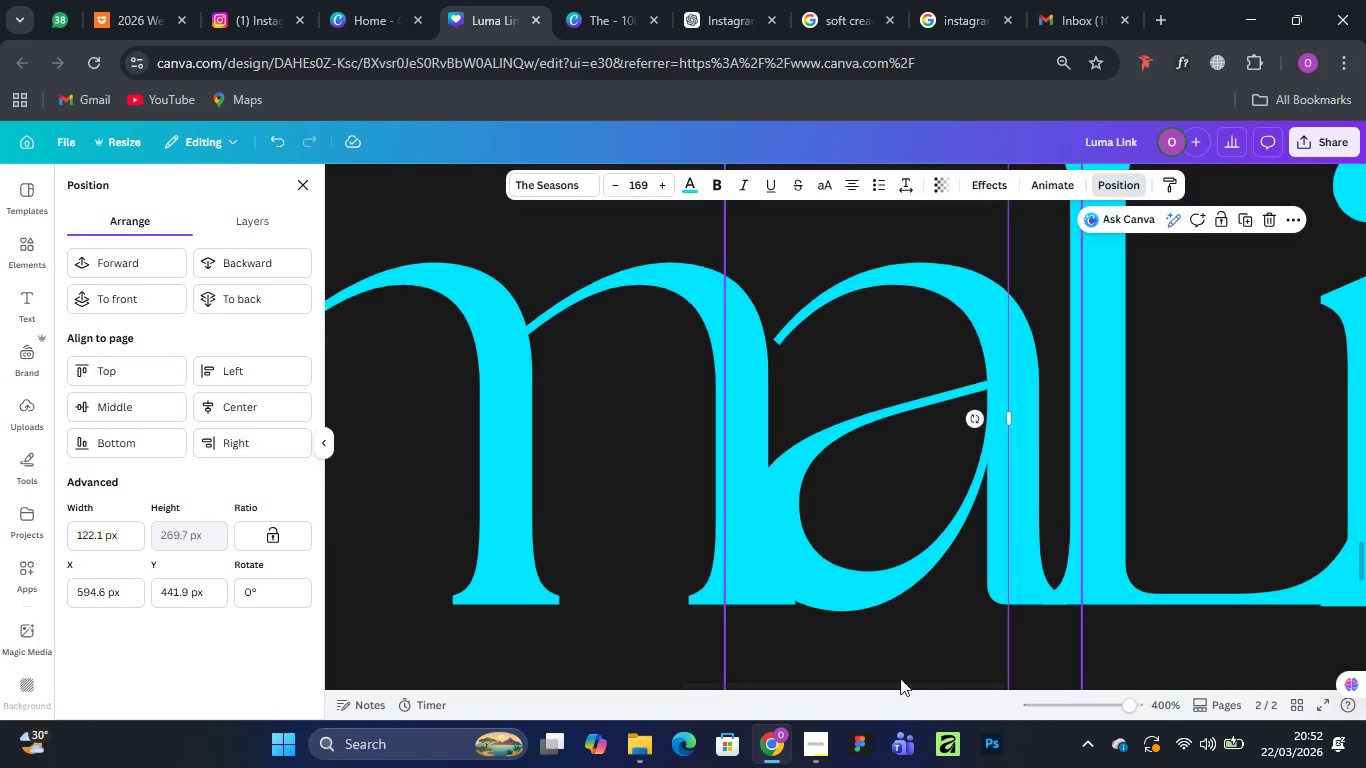 
wait(5.75)
 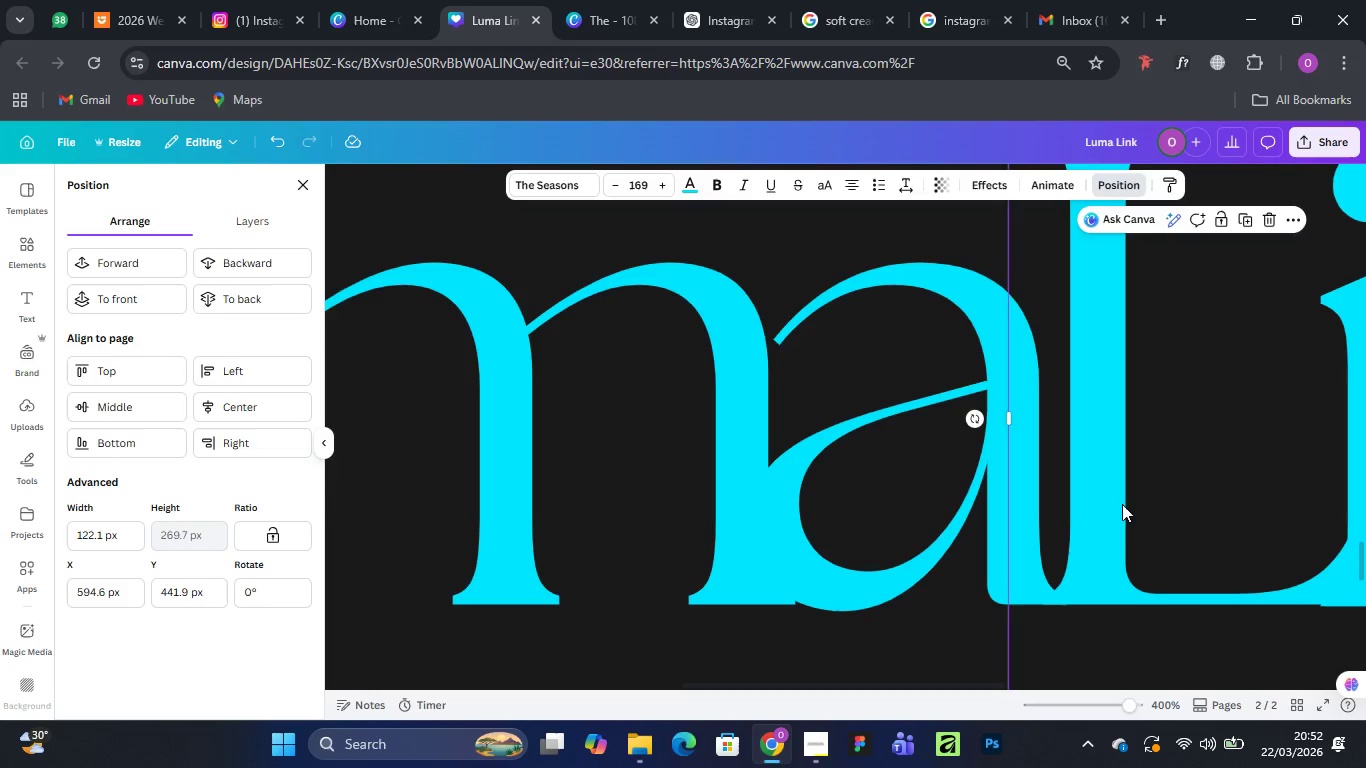 
left_click_drag(start_coordinate=[761, 684], to_coordinate=[889, 681])
 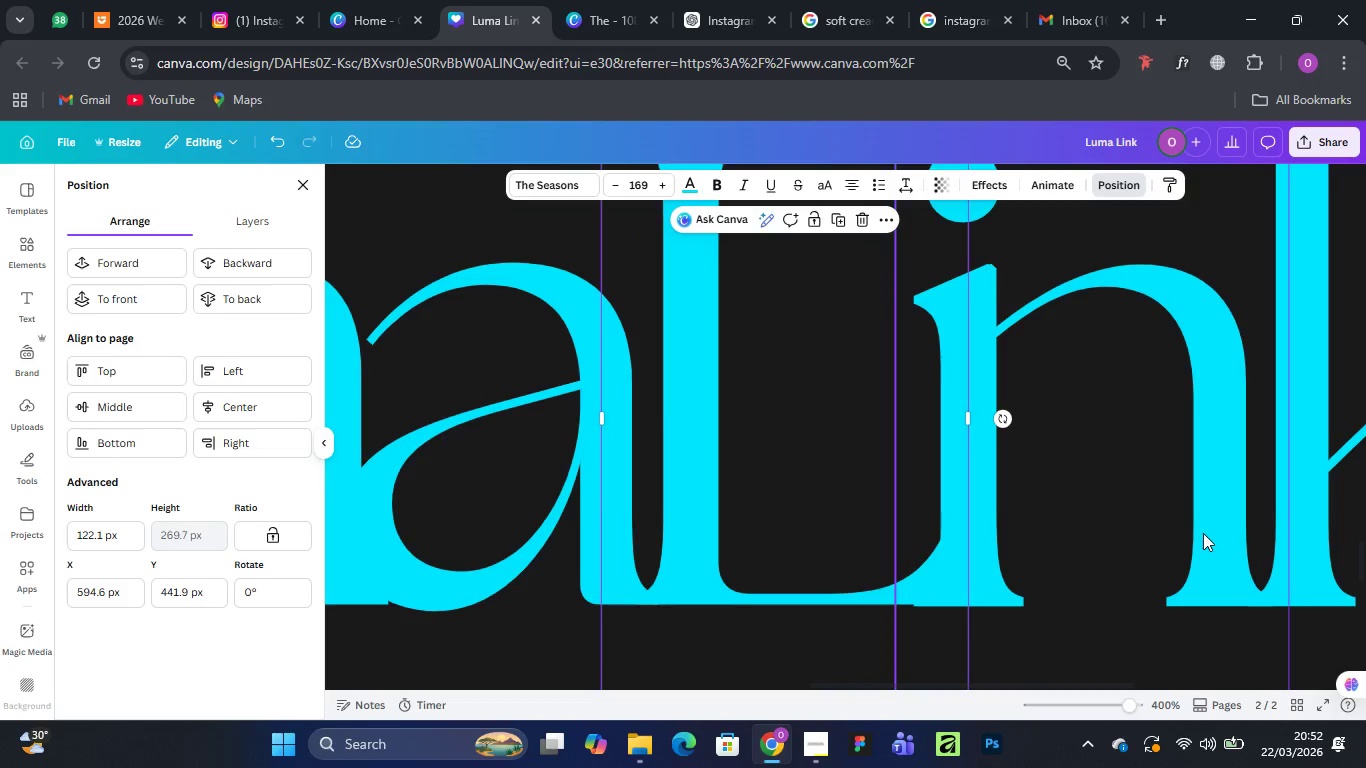 
left_click([1204, 533])
 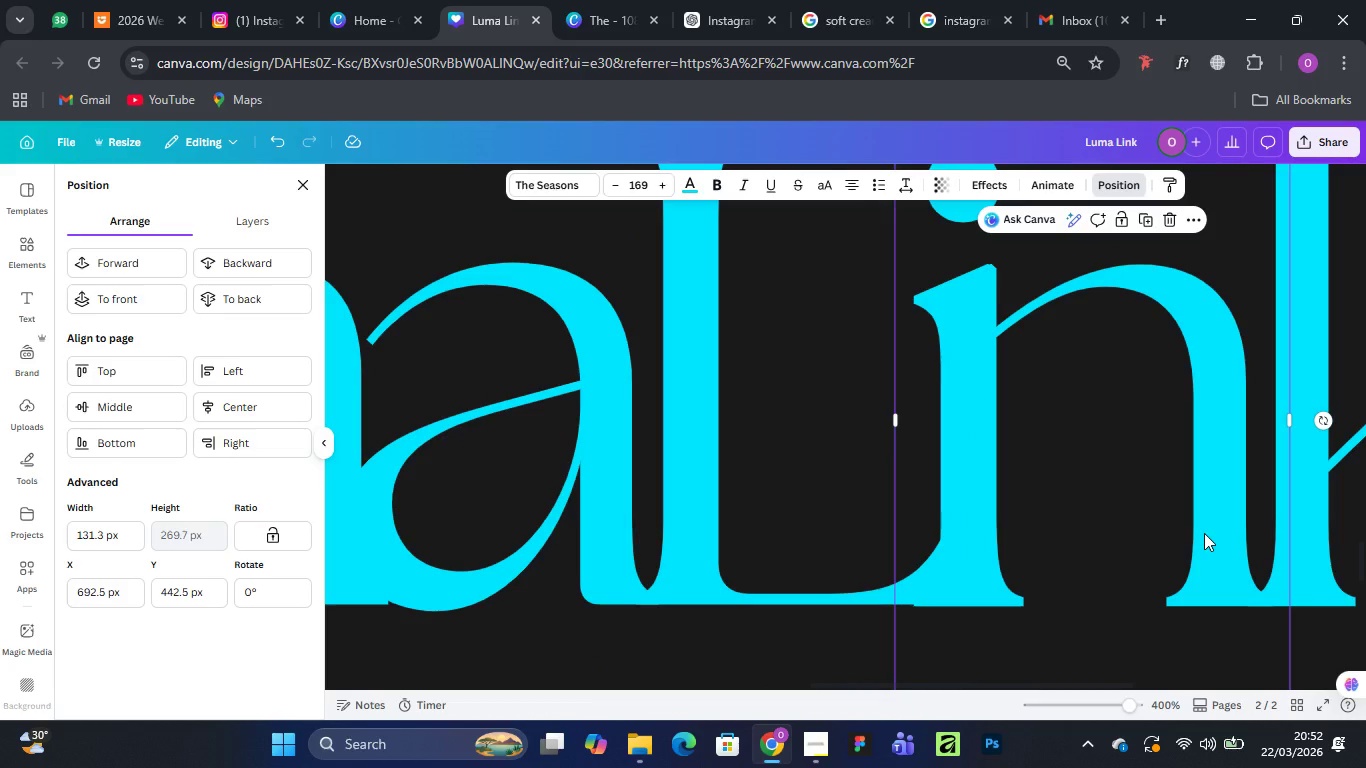 
key(ArrowUp)
 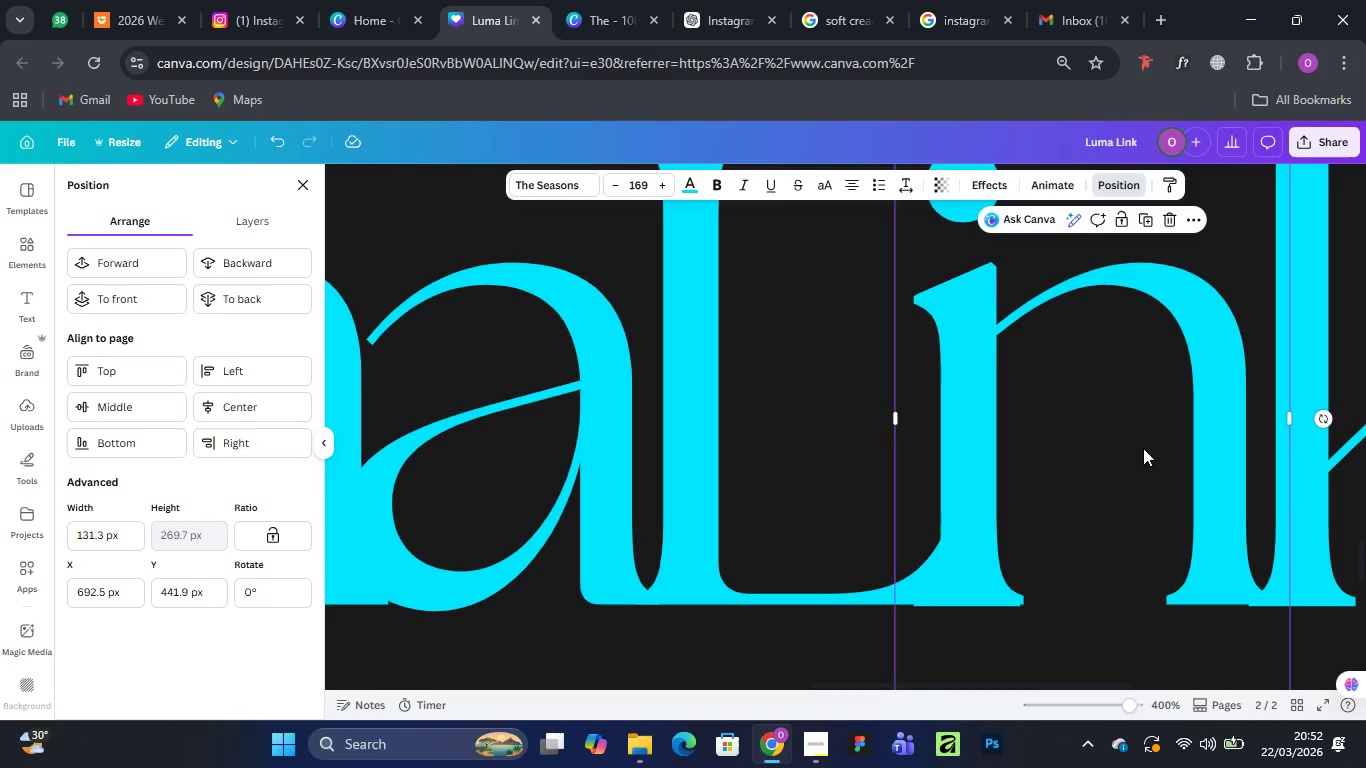 
left_click([948, 298])
 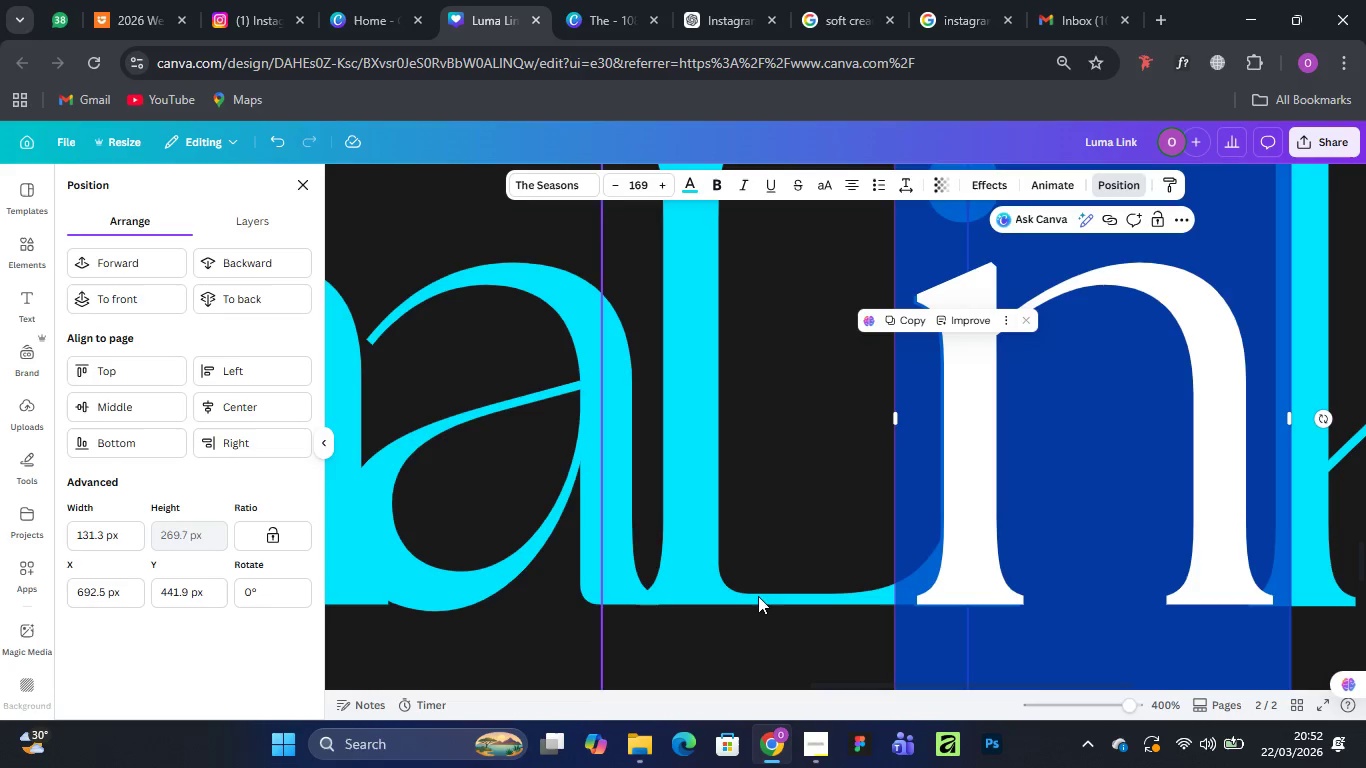 
left_click([797, 558])
 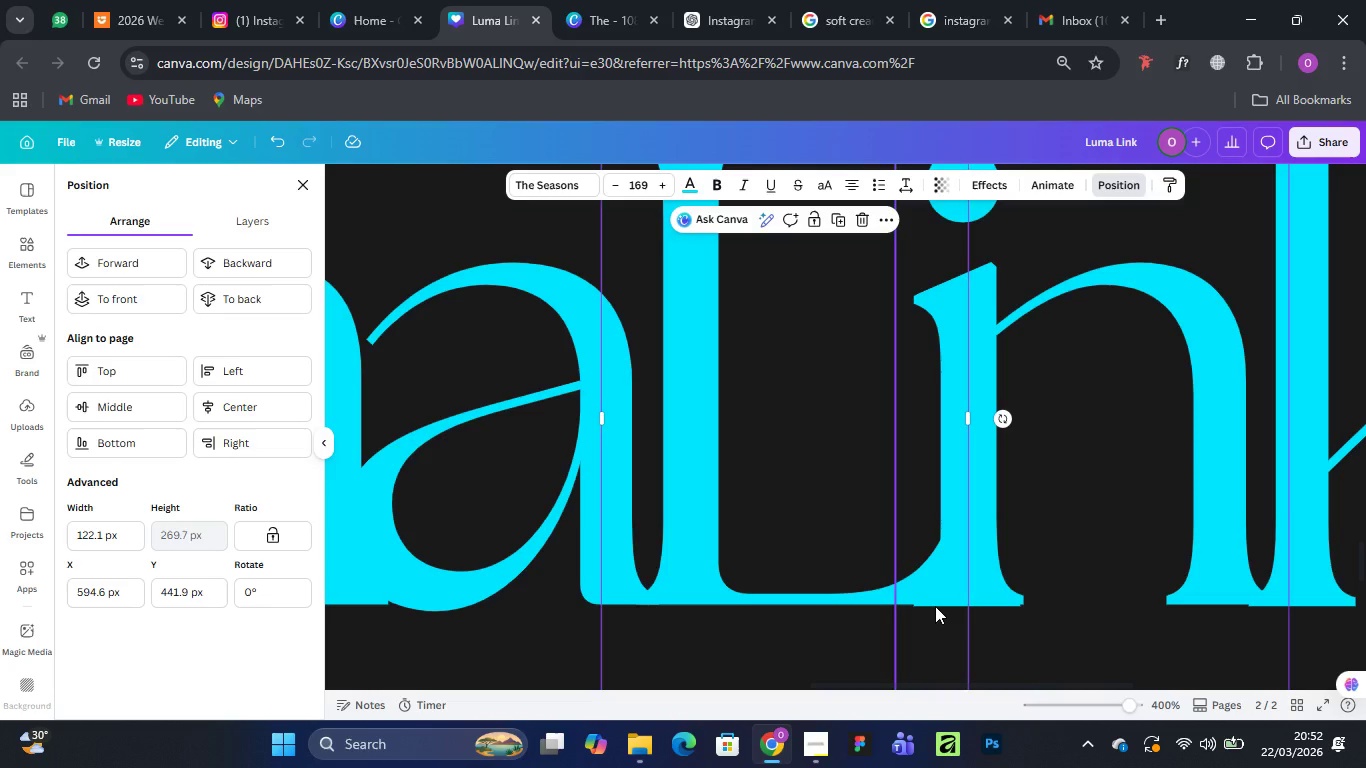 
left_click([935, 606])
 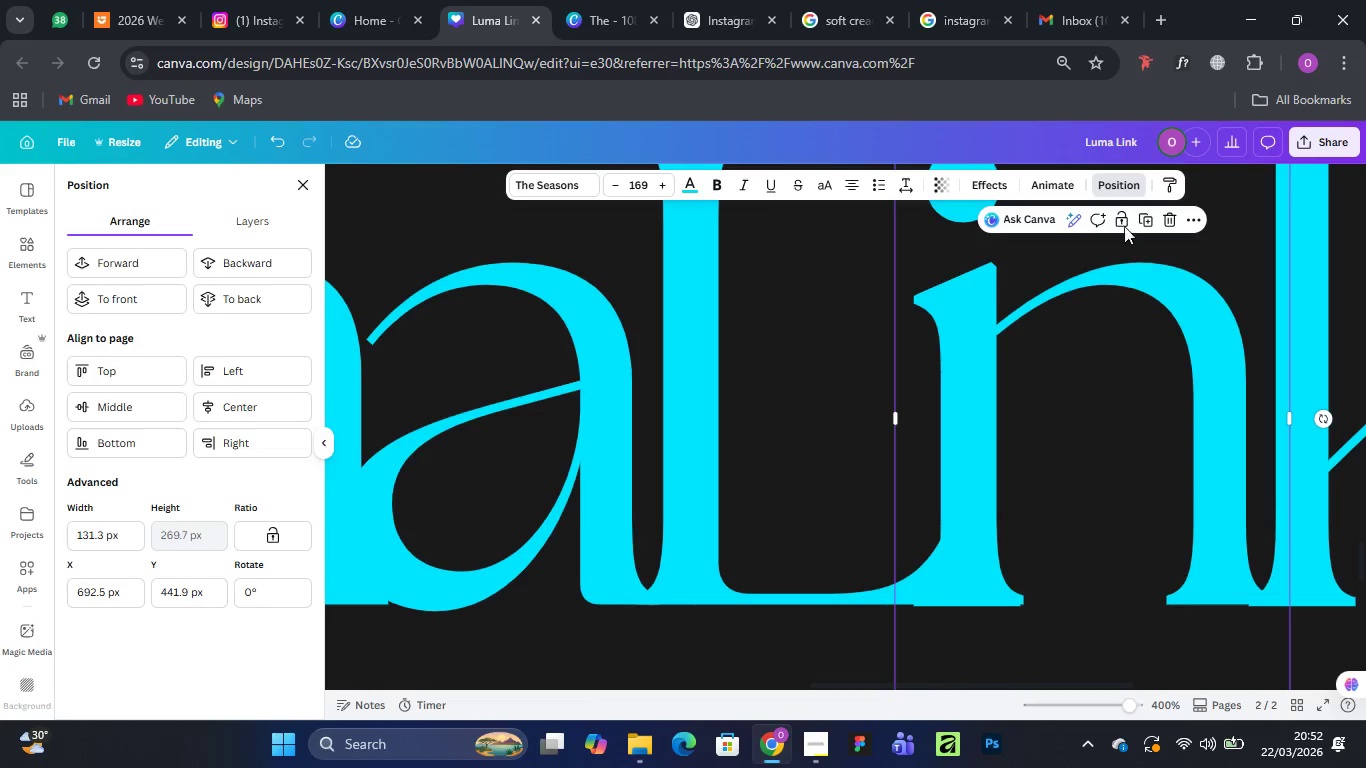 
left_click([1124, 179])
 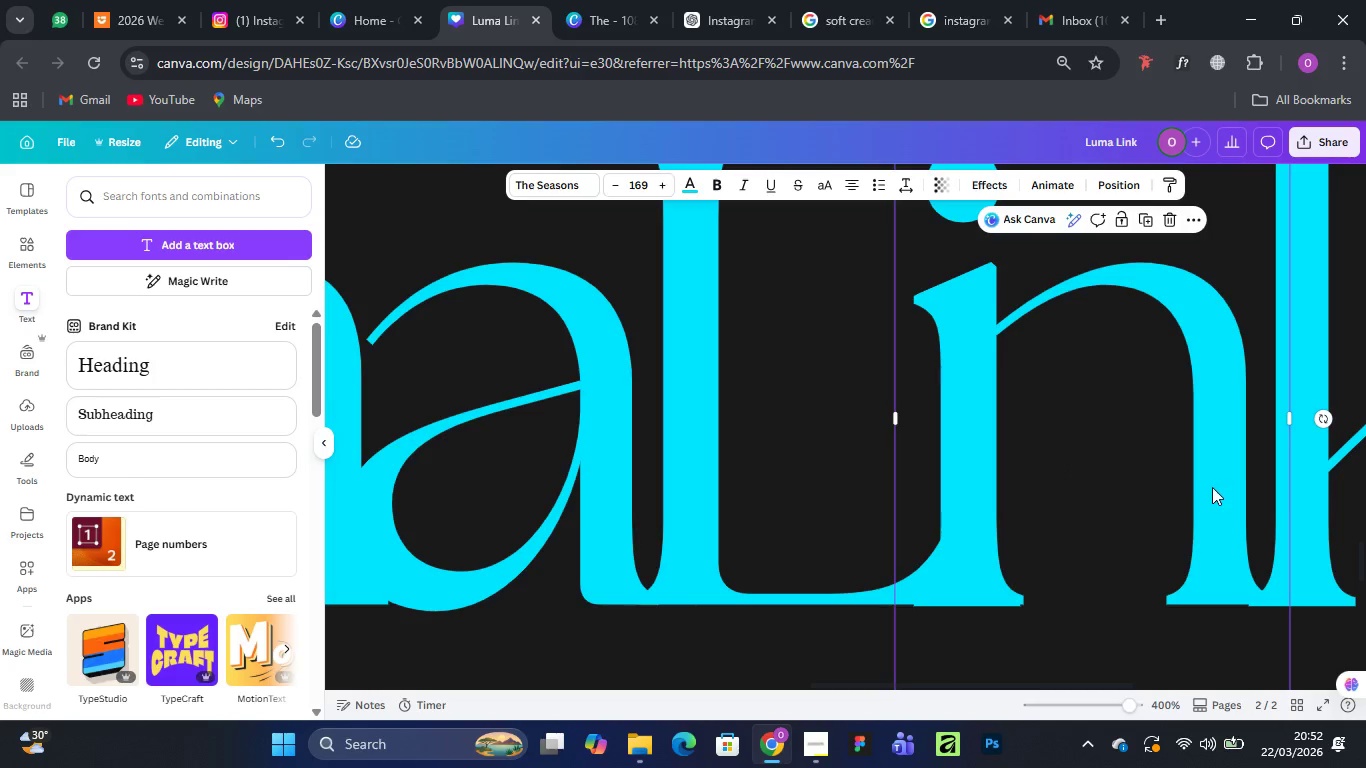 
key(Control+Minus)
 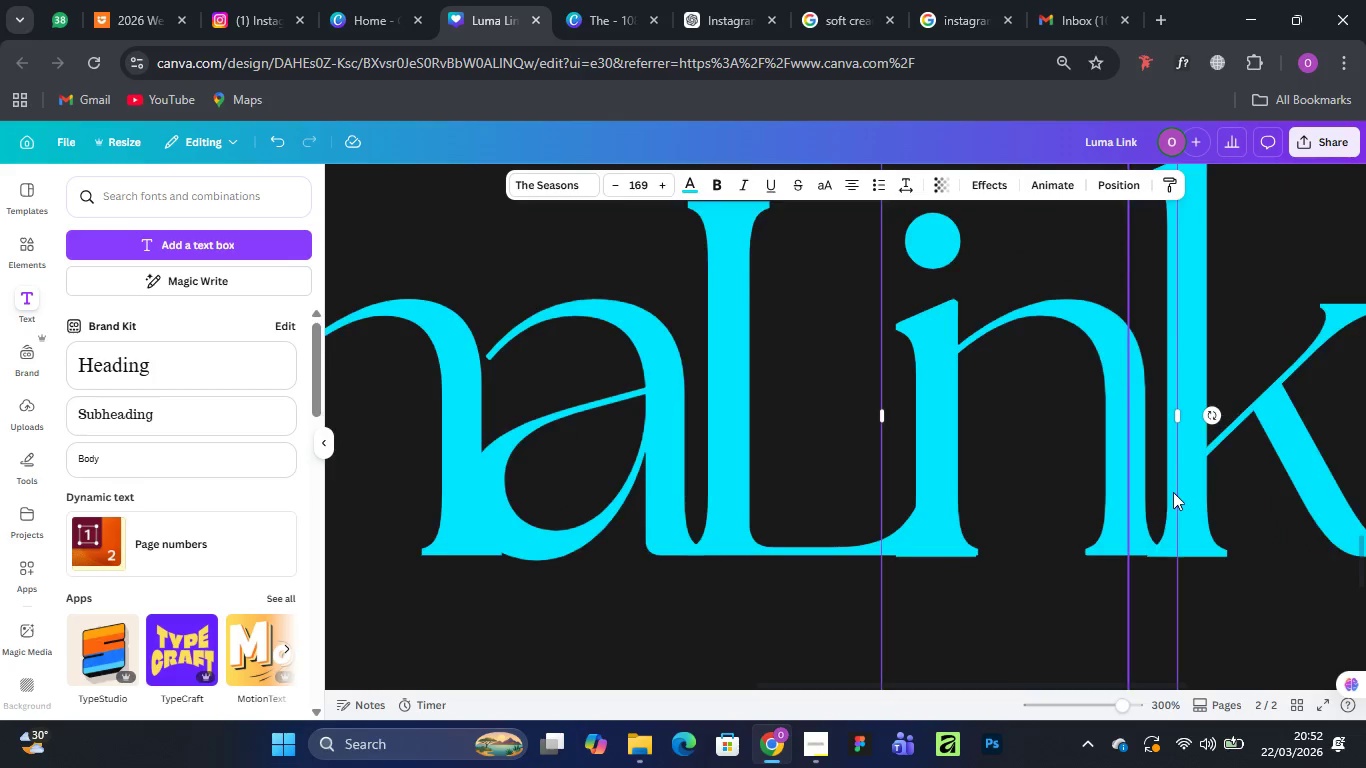 
key(Control+Minus)
 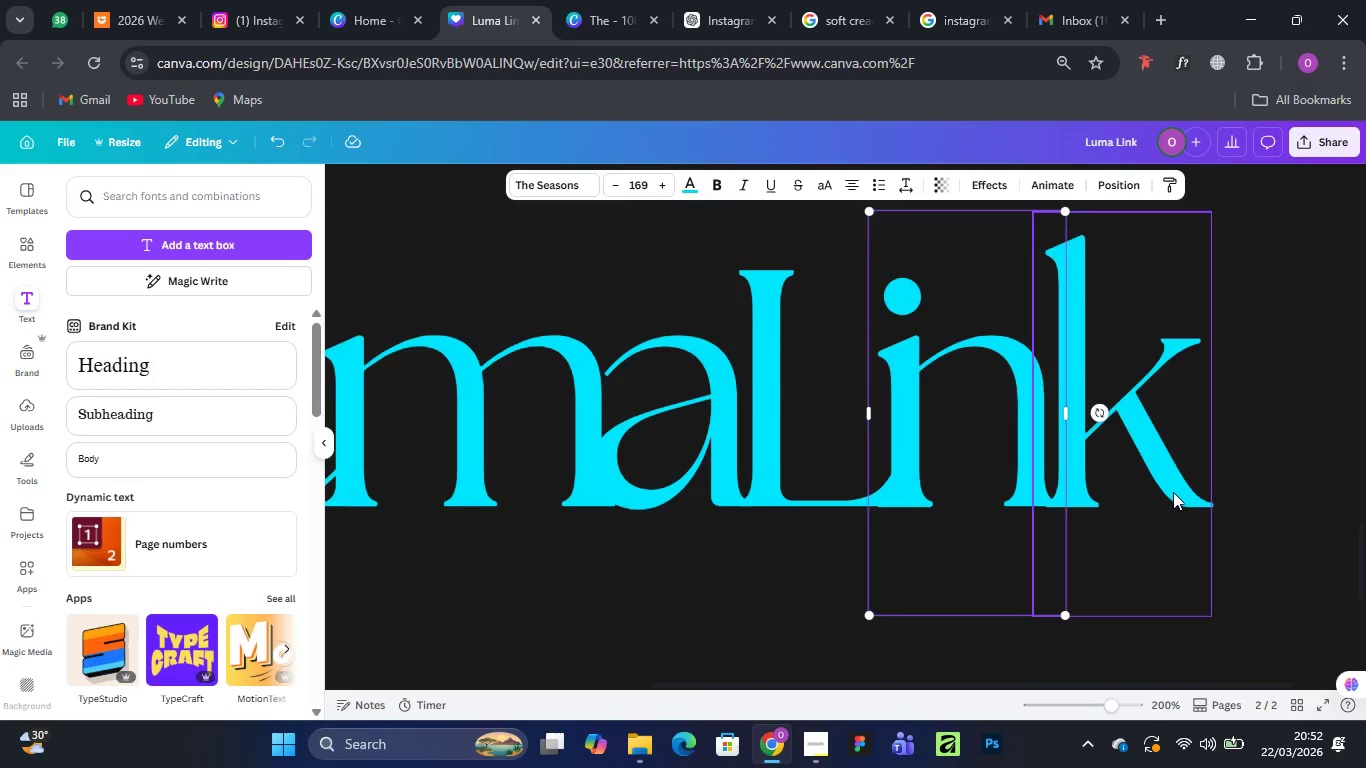 
key(Control+Minus)
 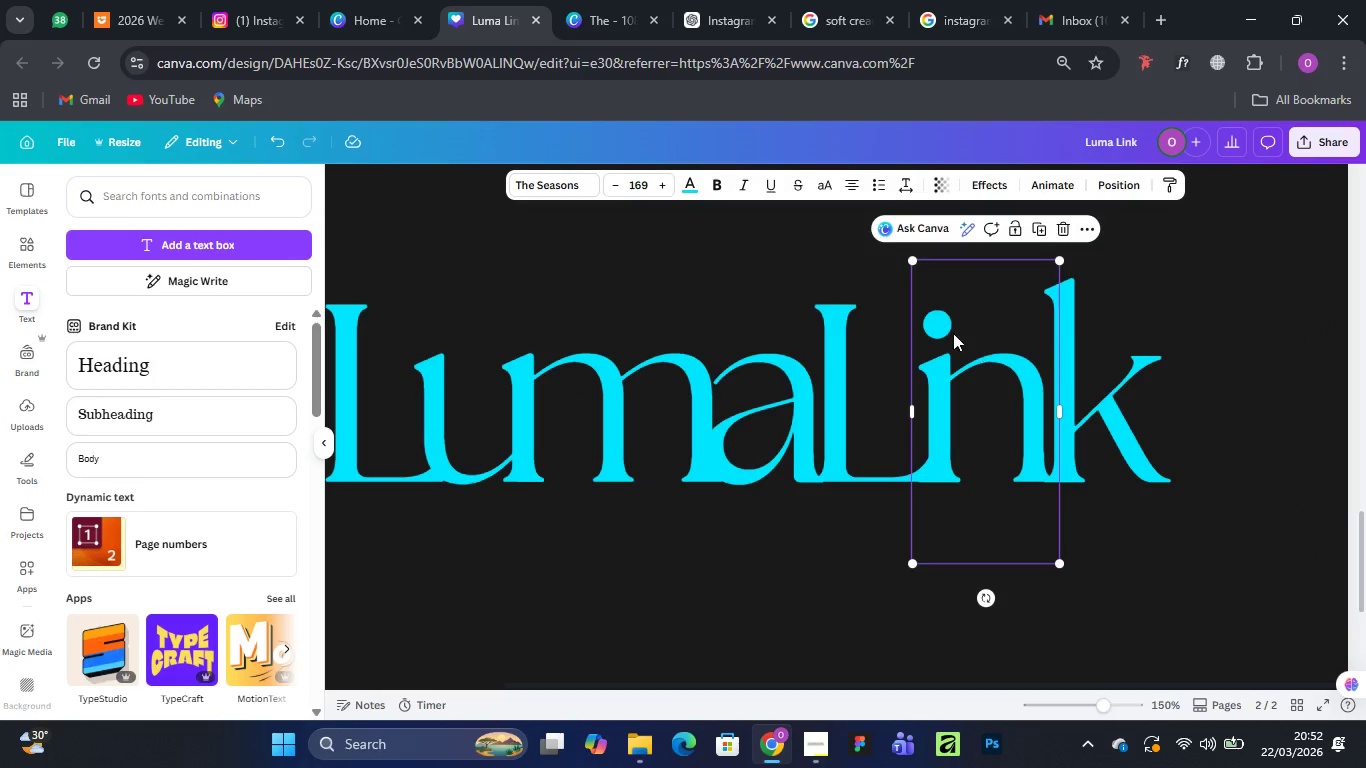 
left_click([924, 322])
 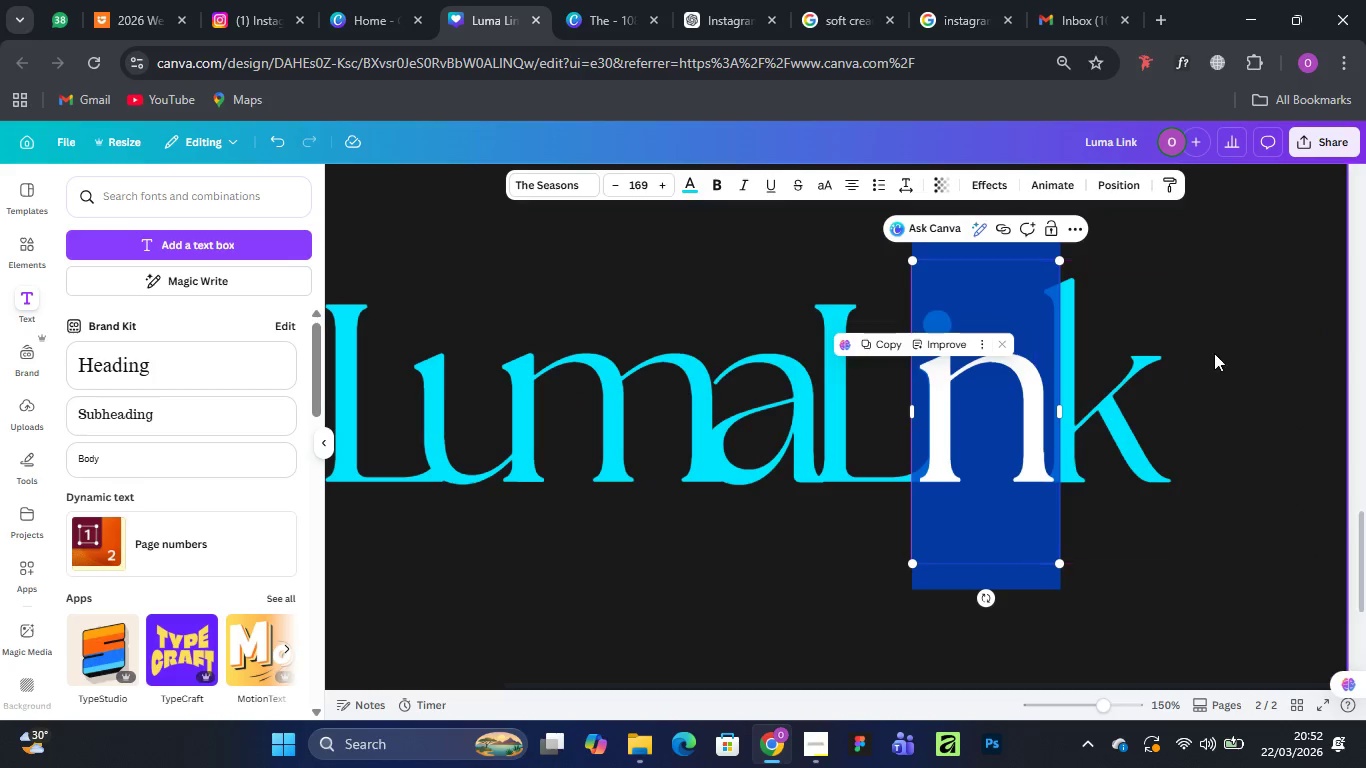 
left_click([1256, 329])
 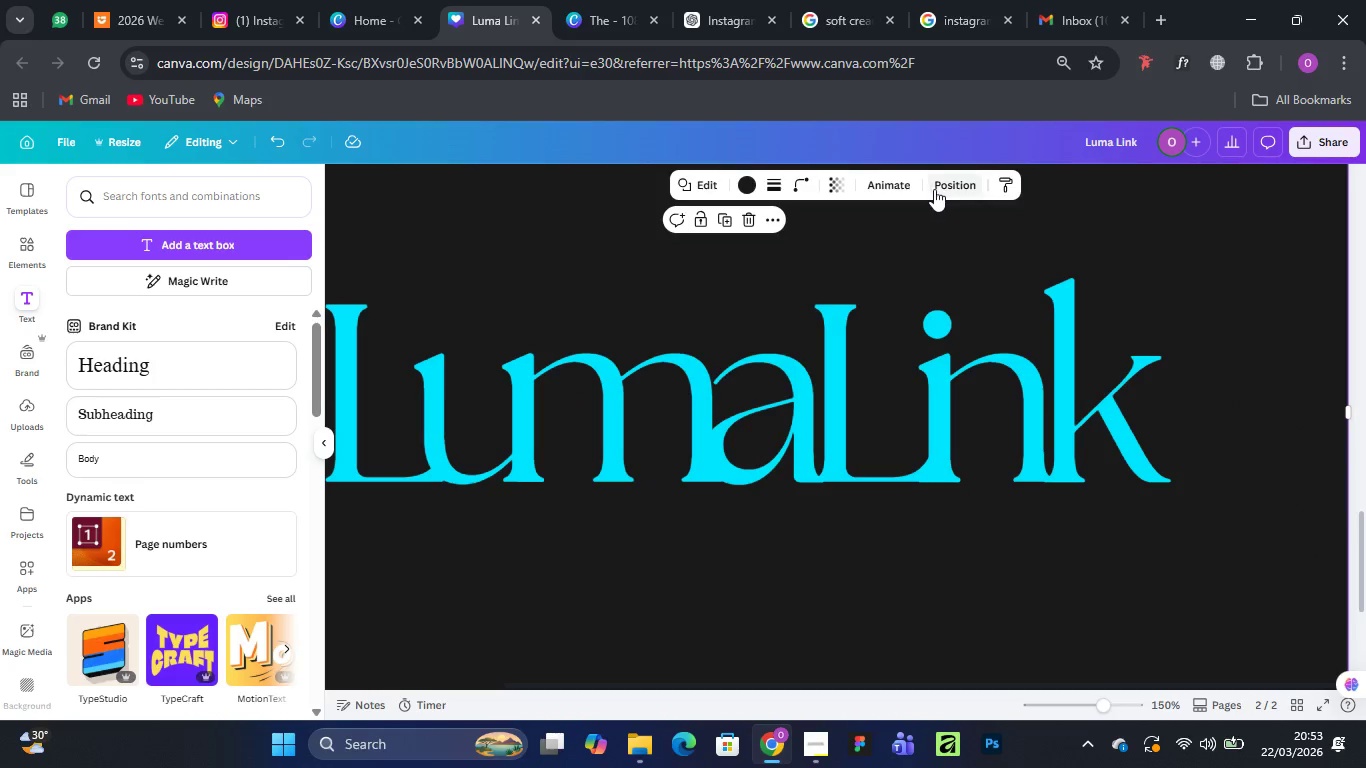 
left_click([960, 185])
 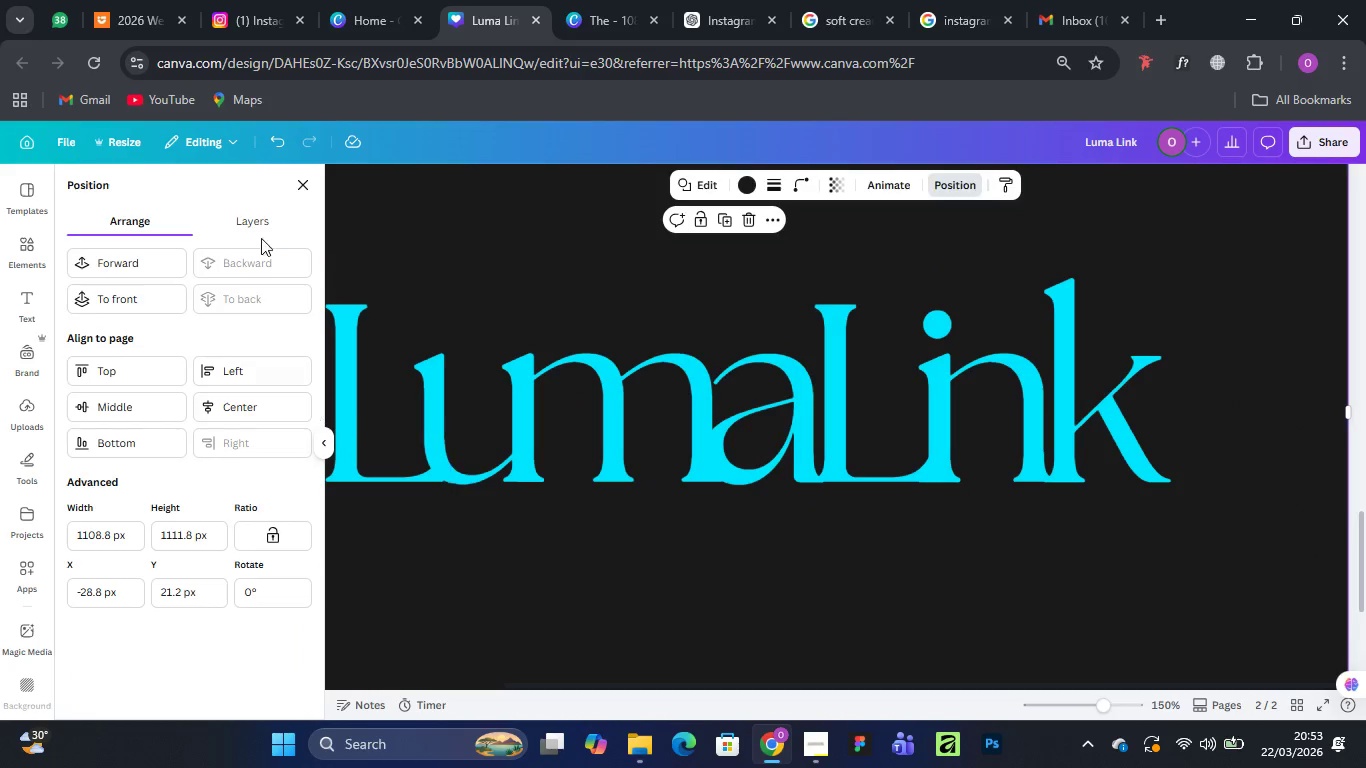 
left_click([253, 212])
 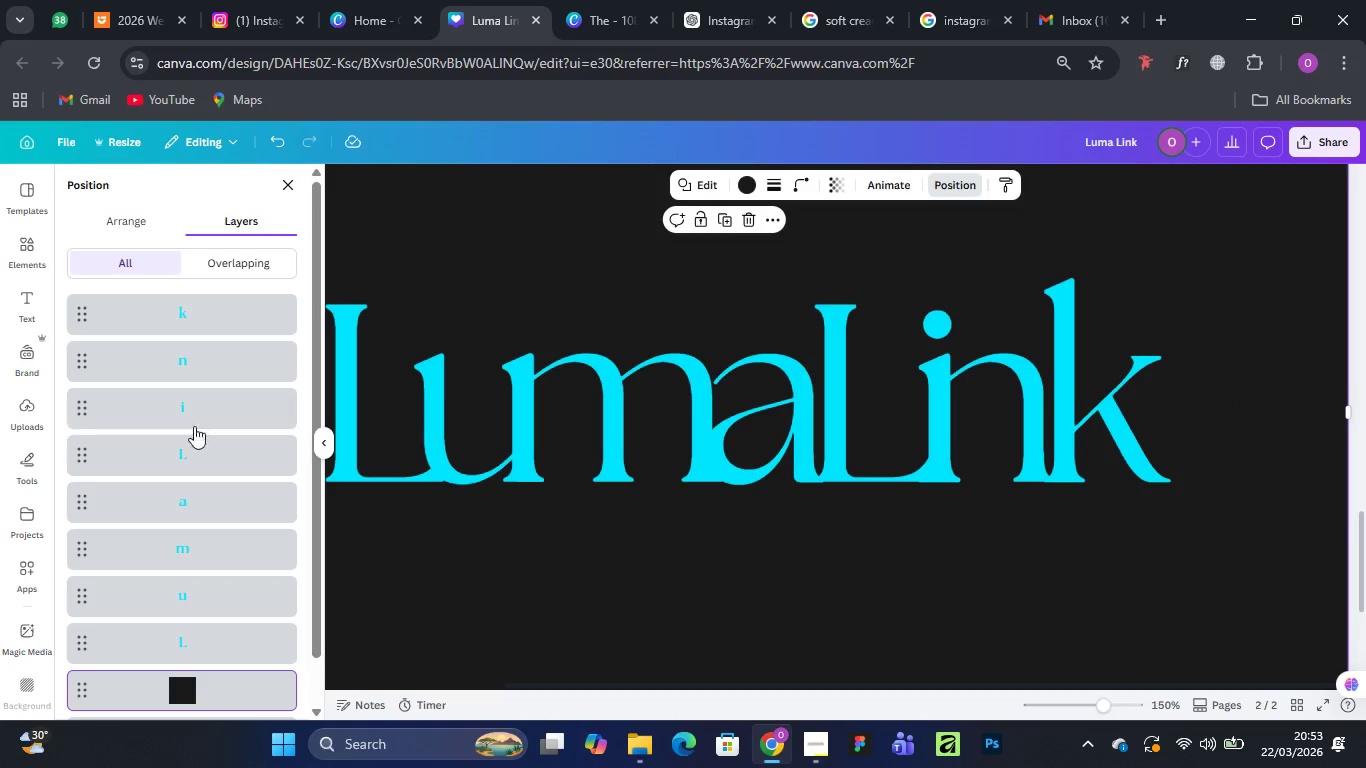 
left_click([199, 394])
 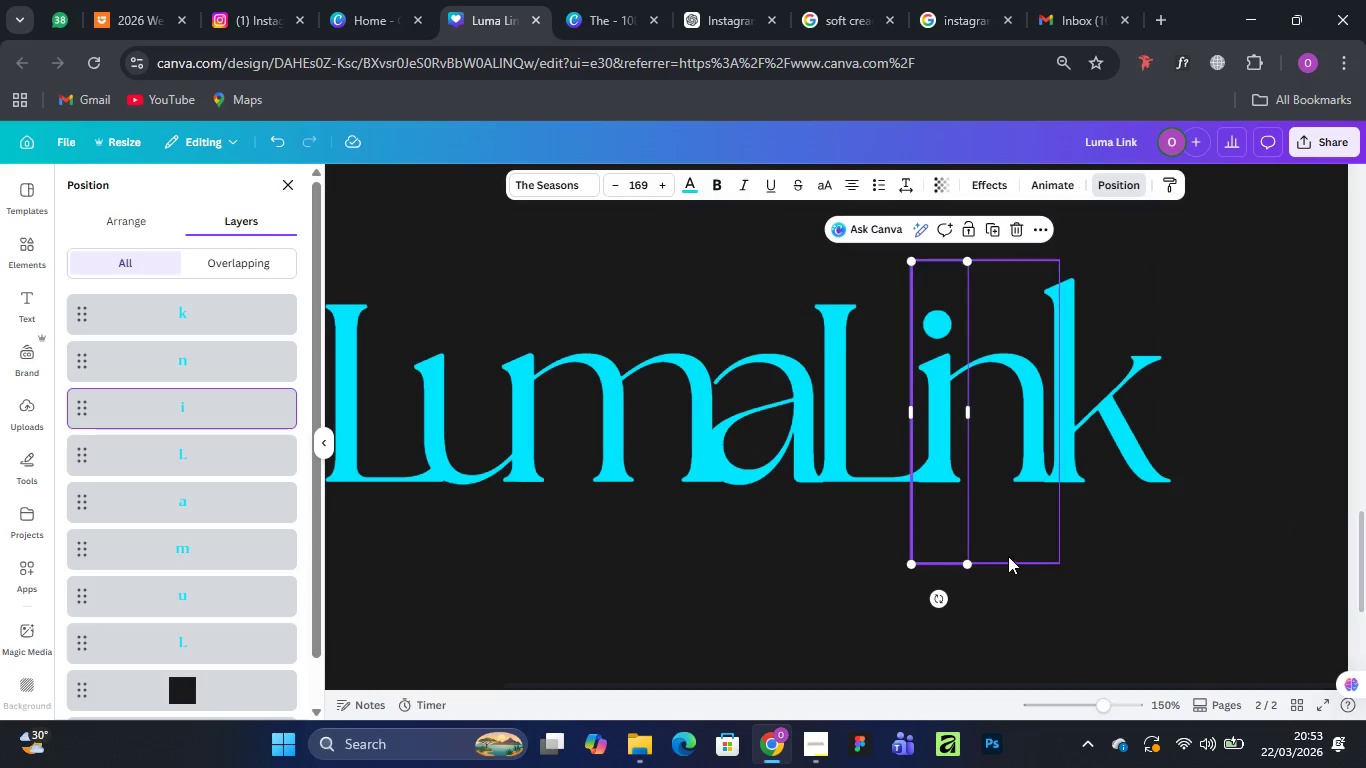 
left_click([932, 540])
 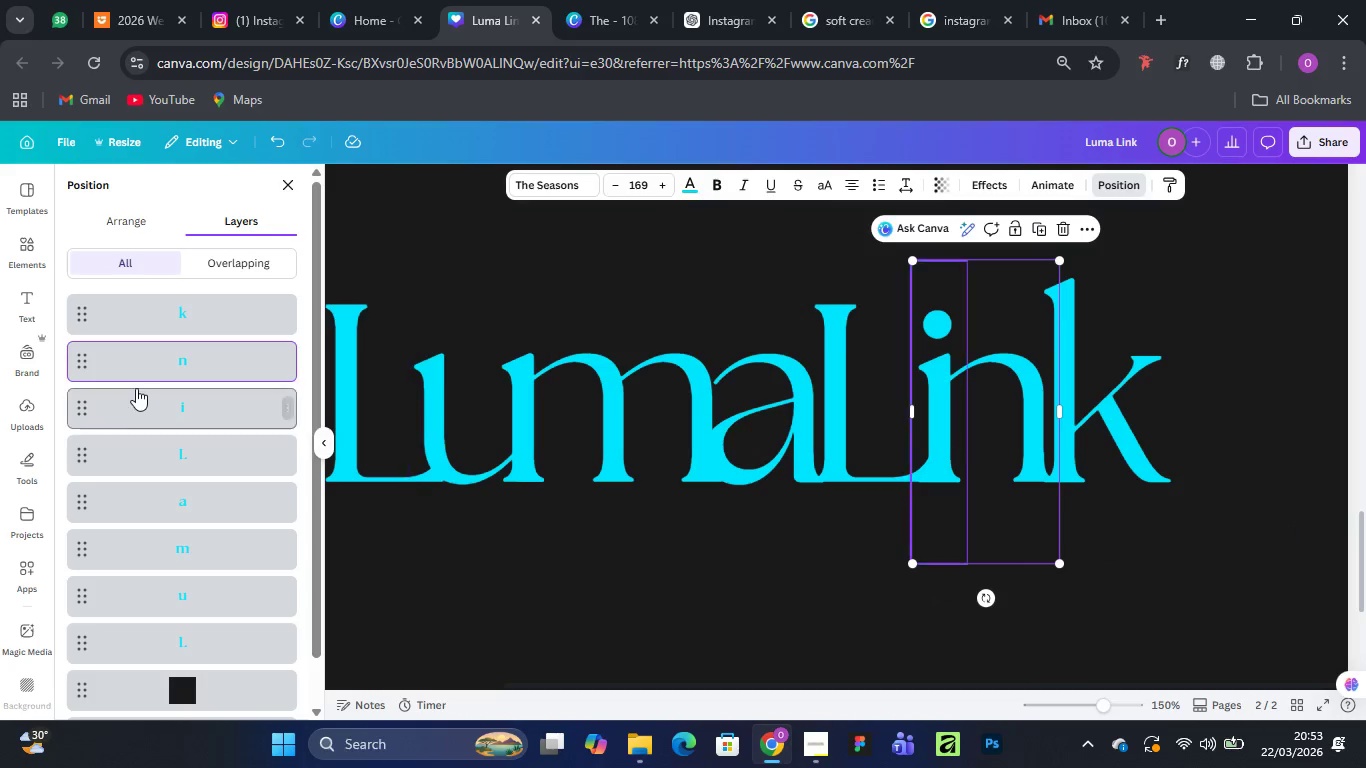 
left_click([179, 408])
 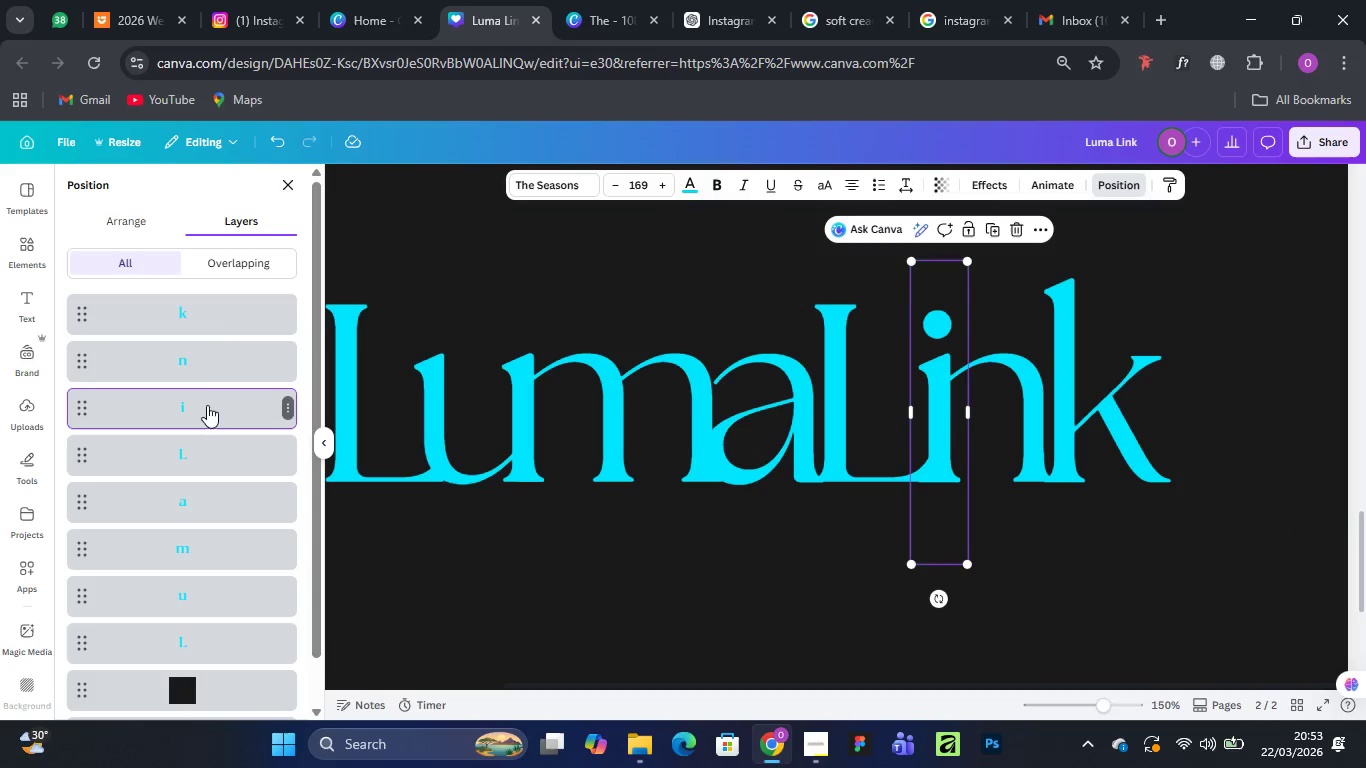 
left_click([290, 184])
 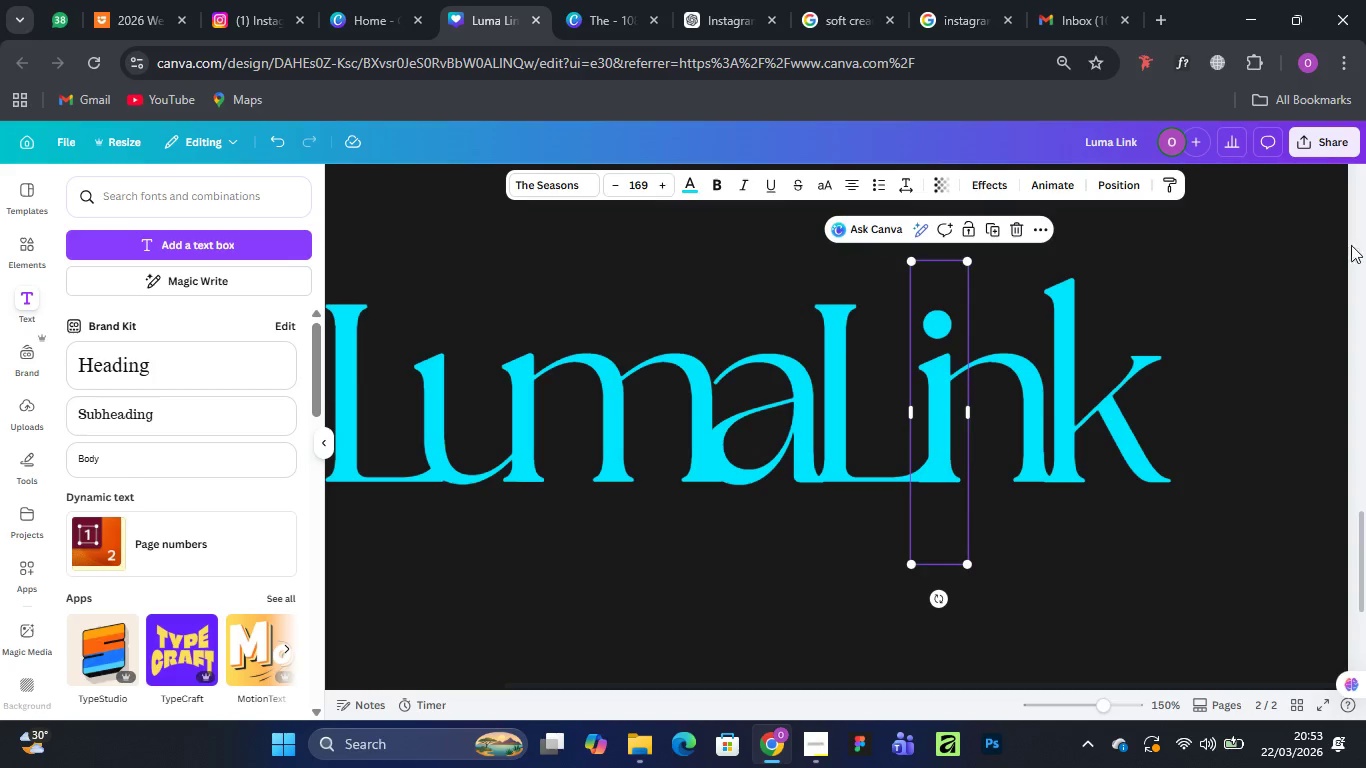 
key(ArrowUp)
 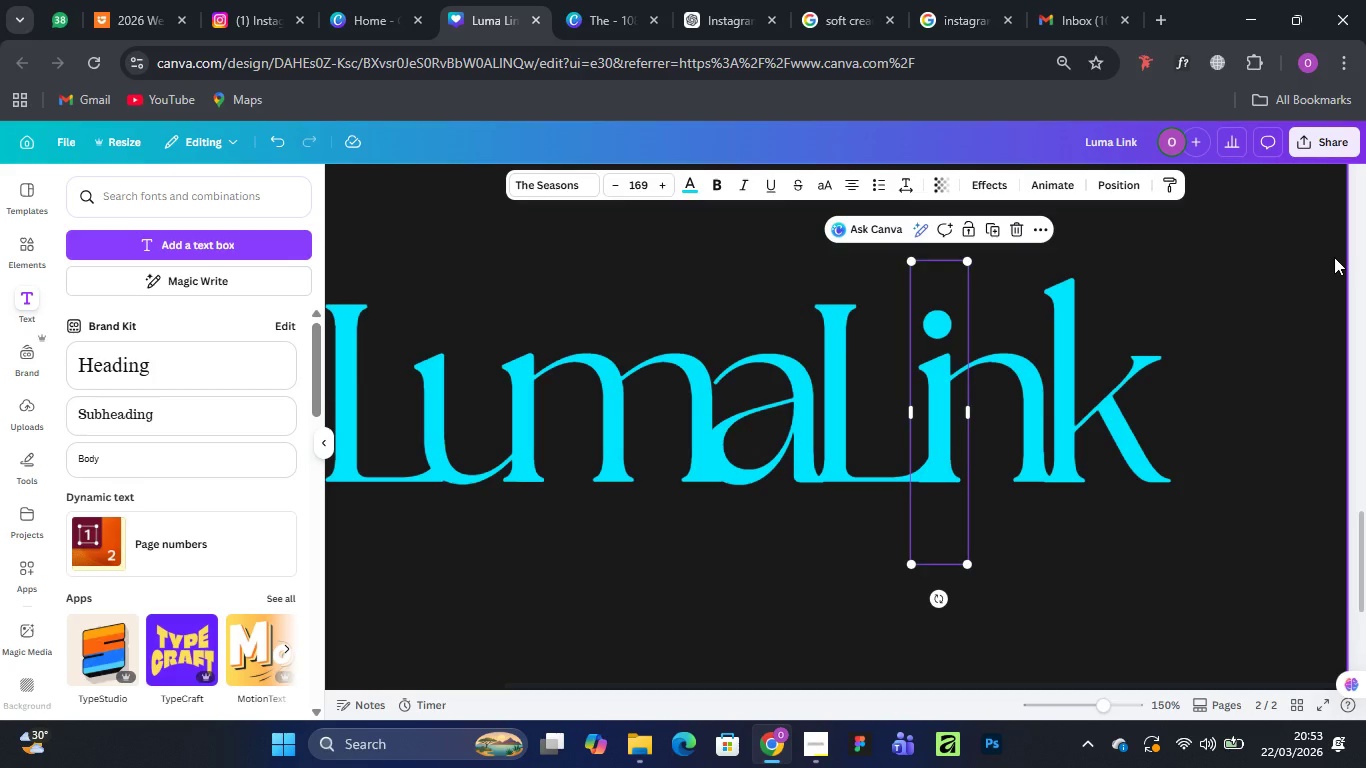 
key(ArrowUp)
 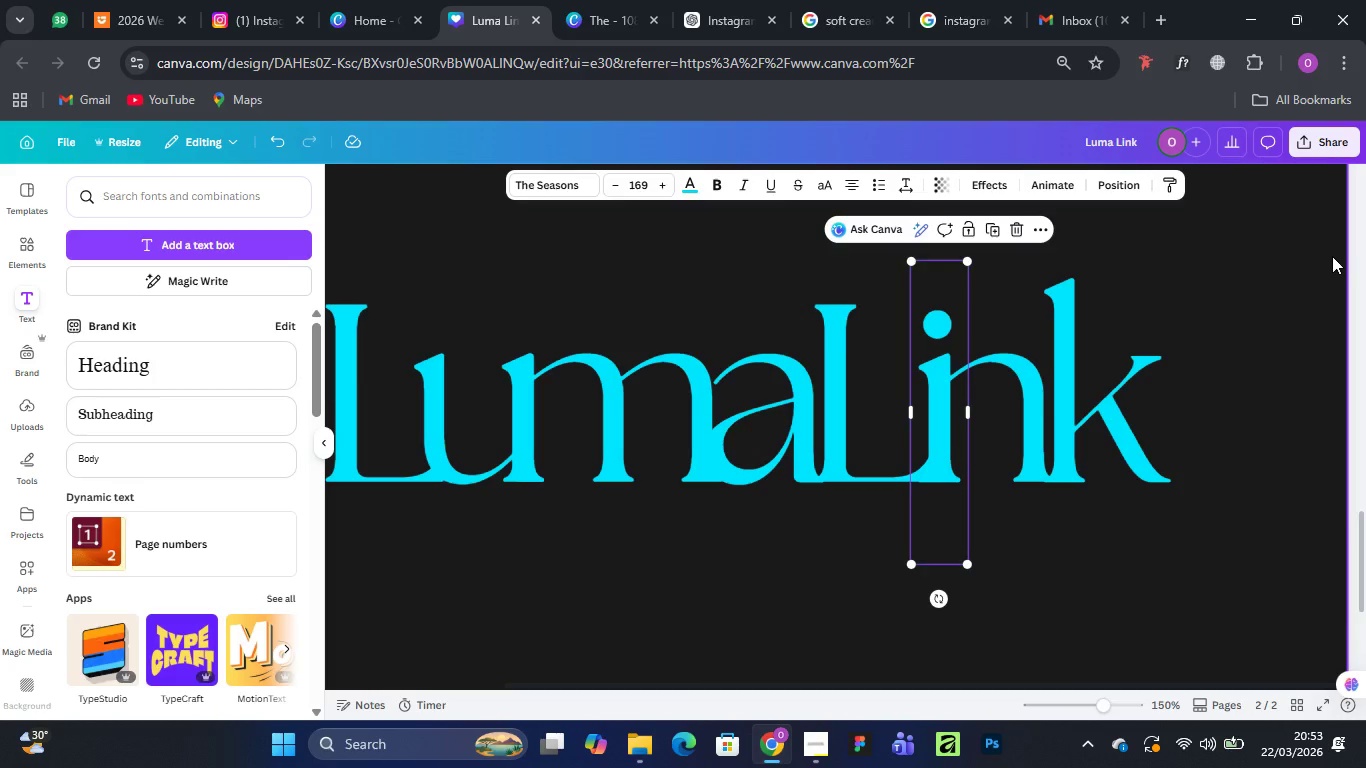 
key(ArrowUp)
 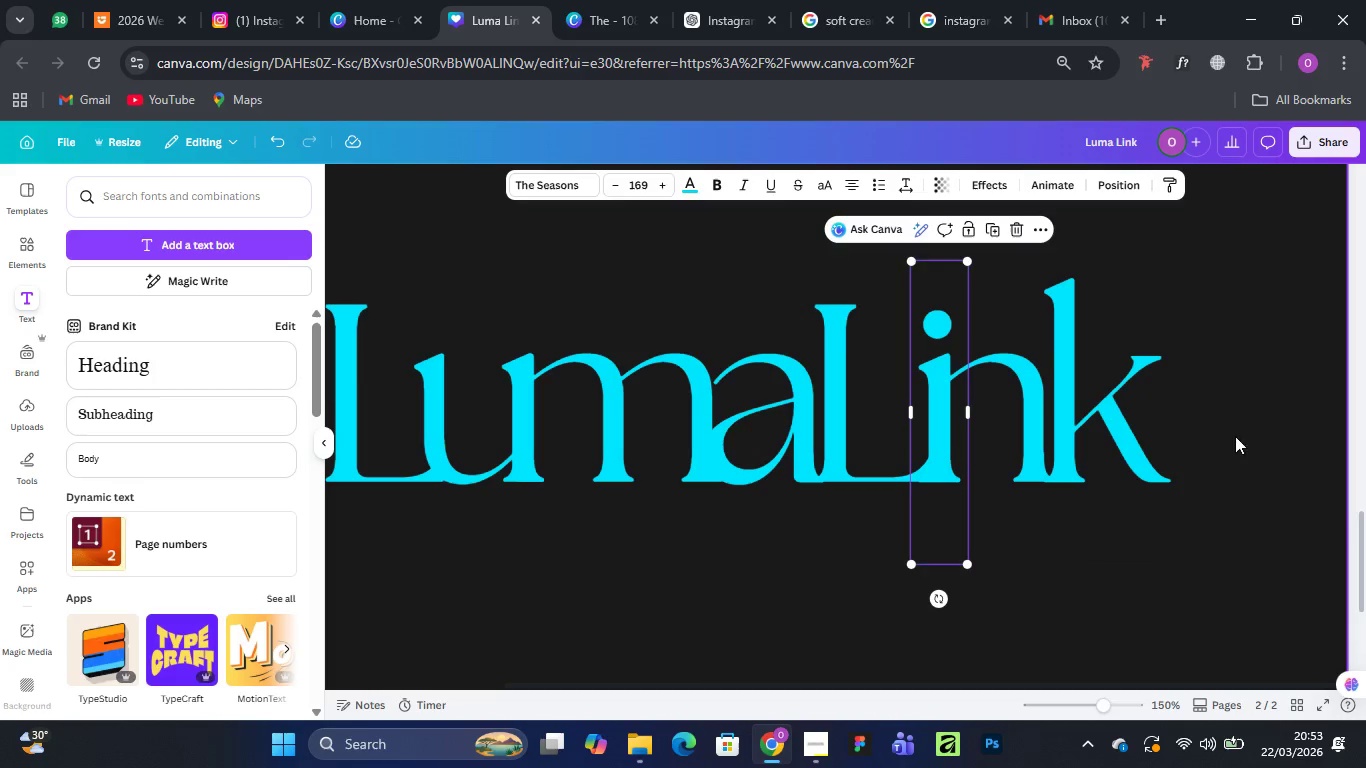 
key(ArrowUp)
 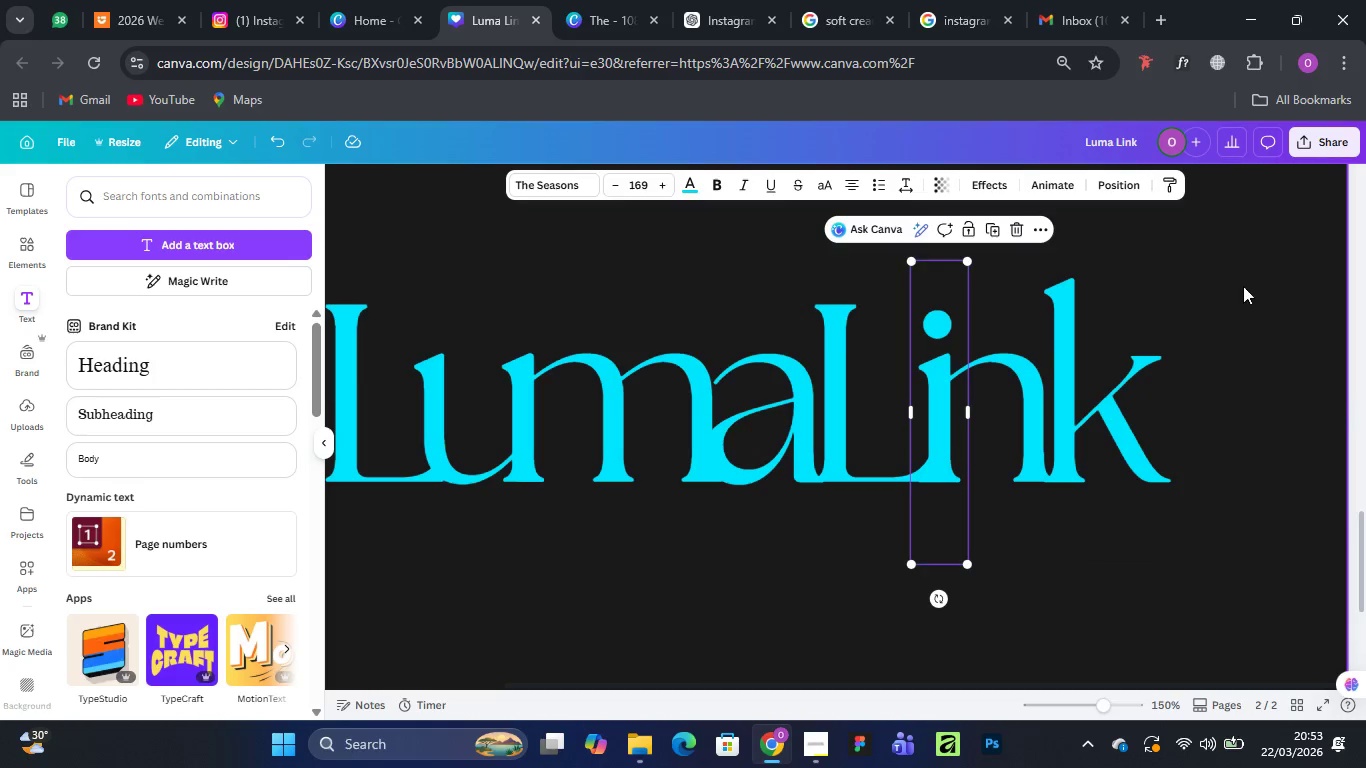 
left_click([1243, 285])
 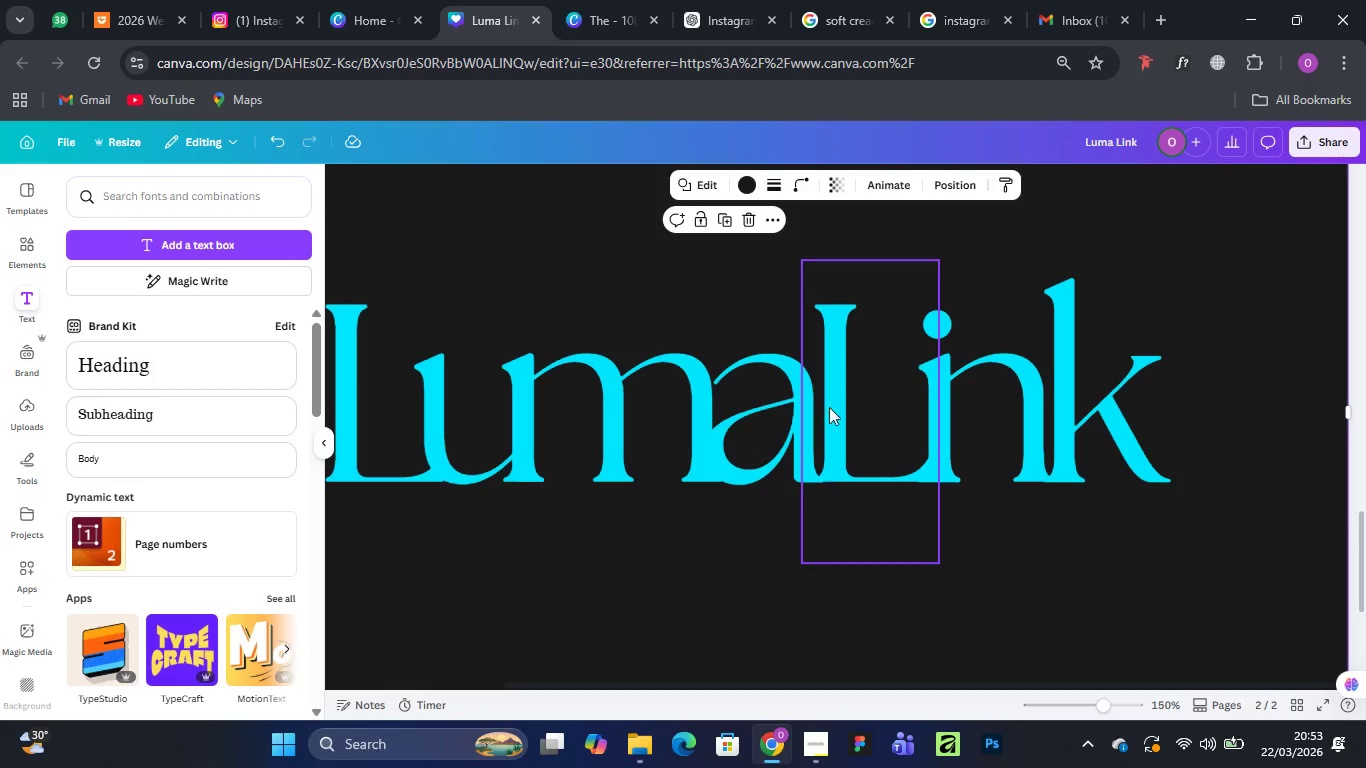 
left_click([842, 320])
 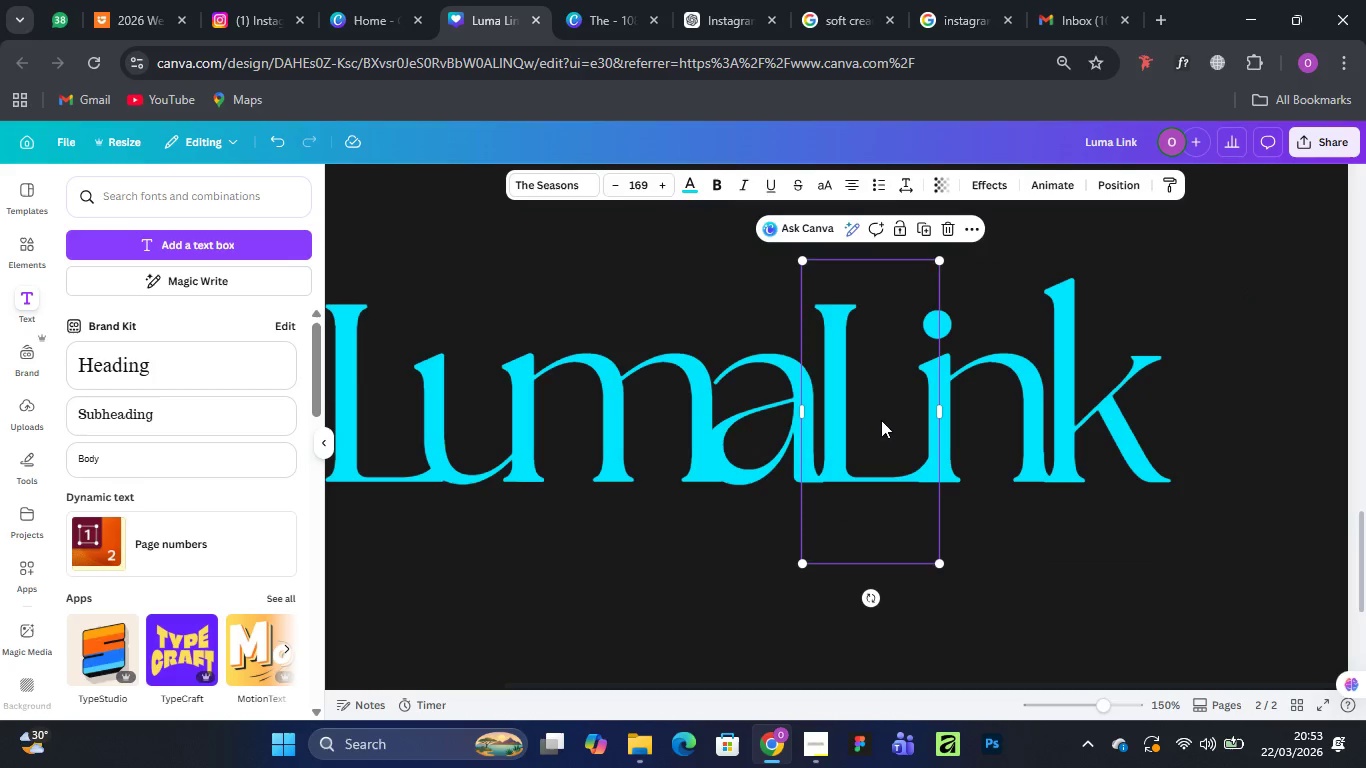 
key(ArrowDown)
 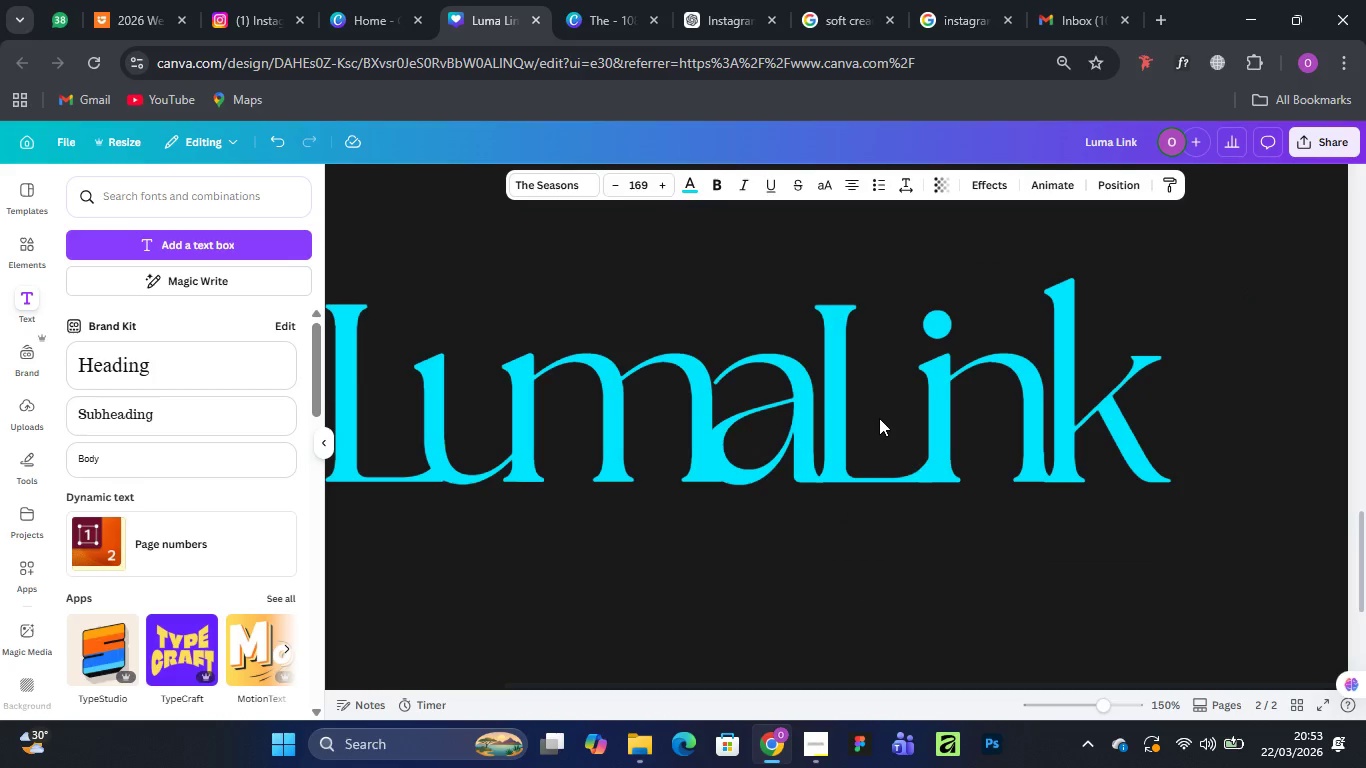 
key(ArrowDown)
 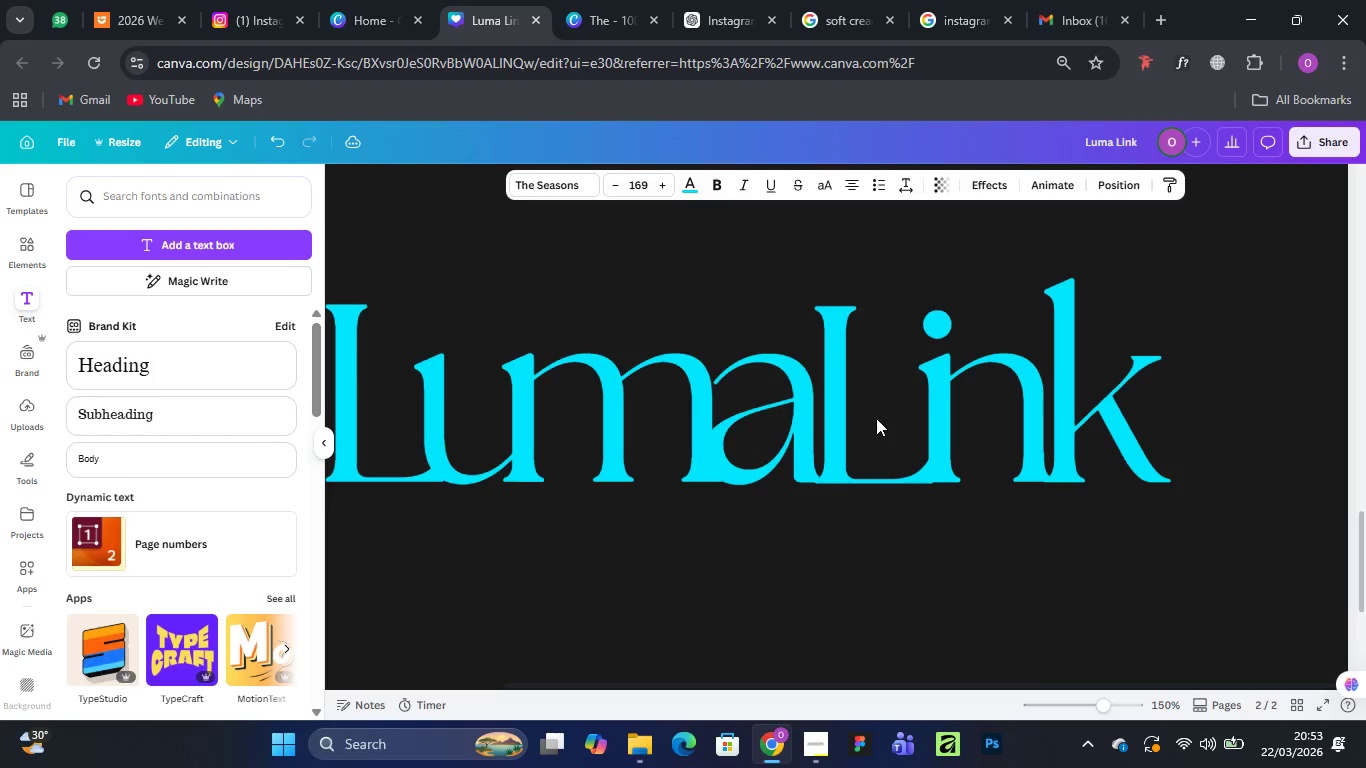 
key(ArrowUp)
 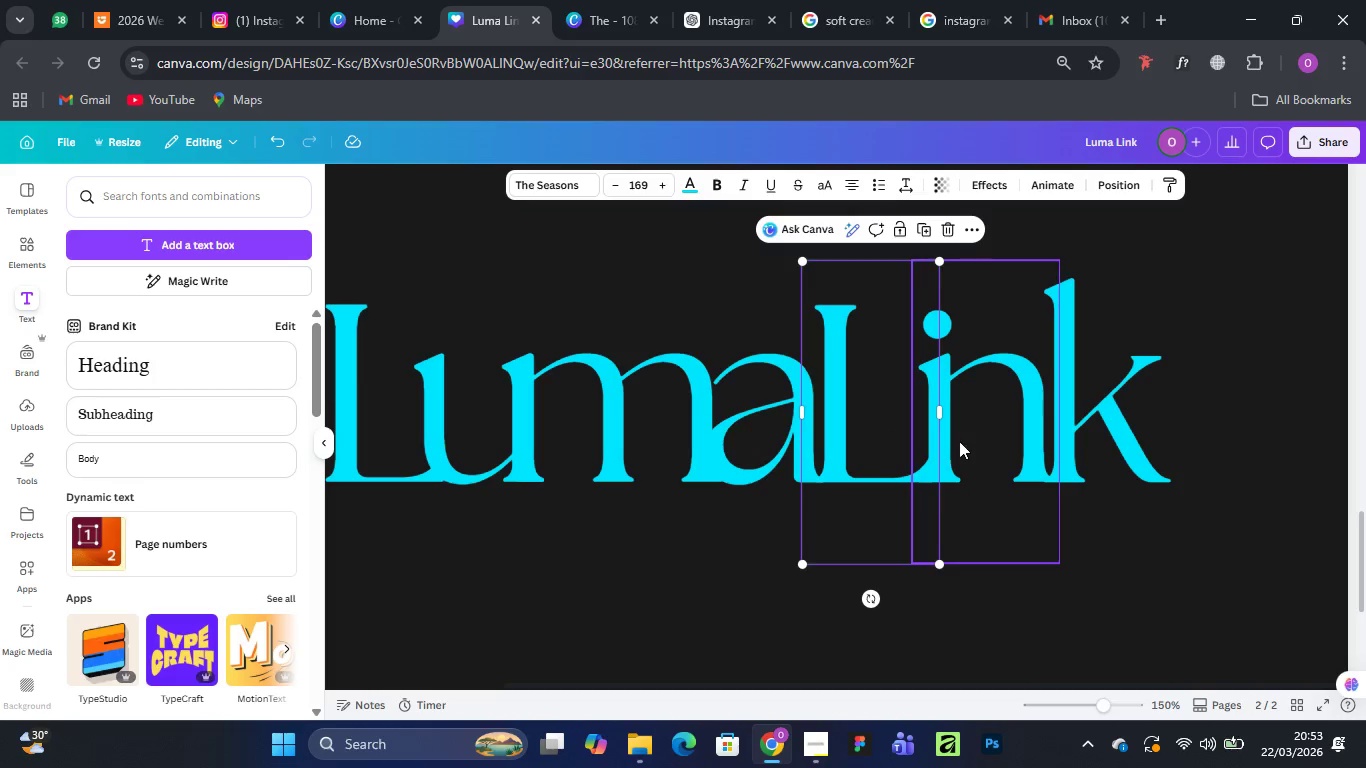 
left_click([1235, 226])
 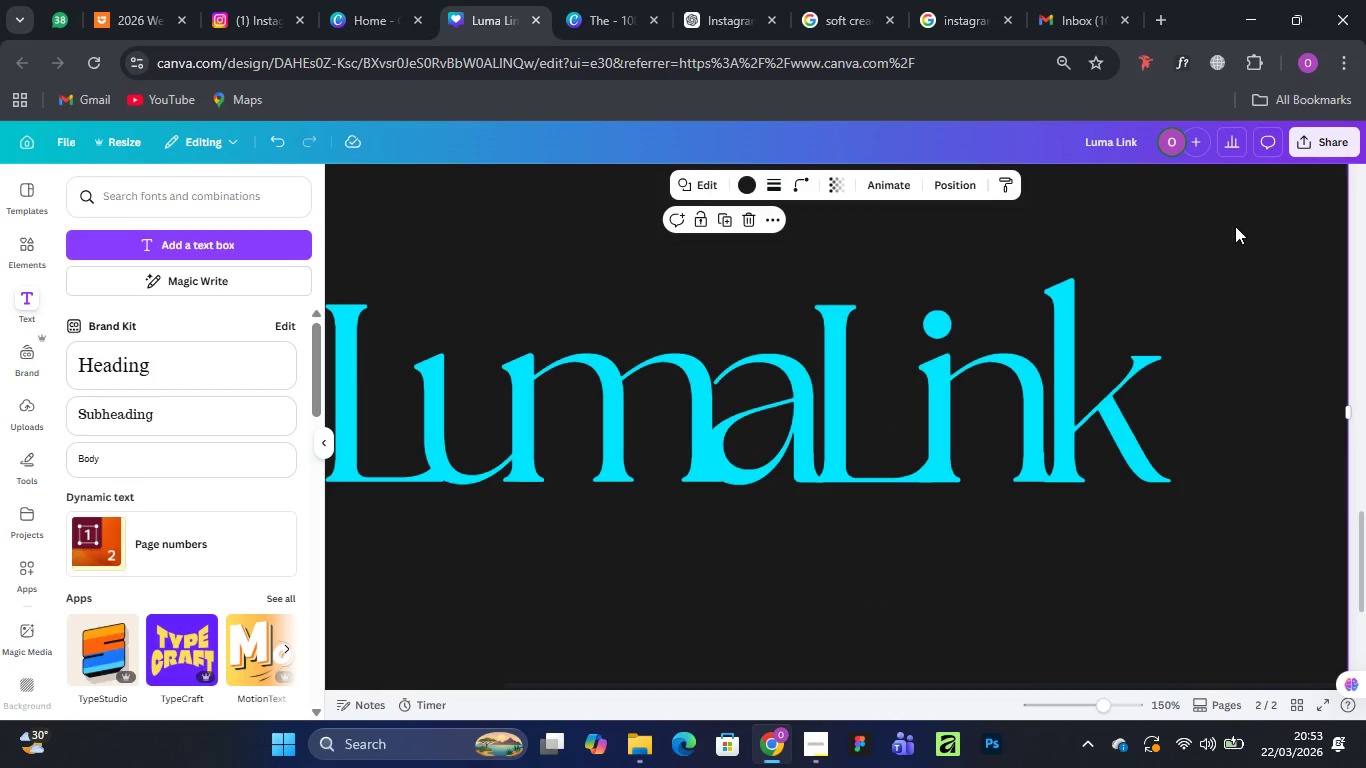 
key(Control+Minus)
 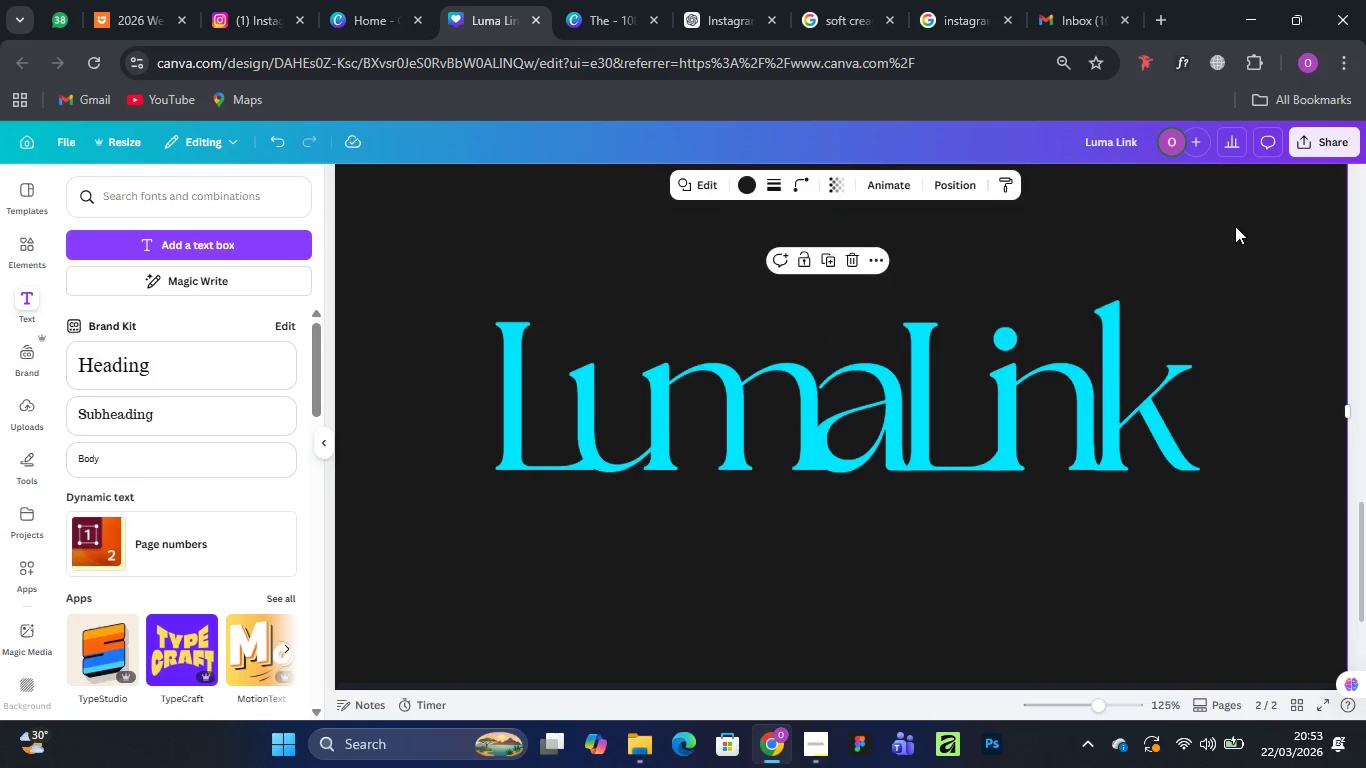 
key(Control+Minus)
 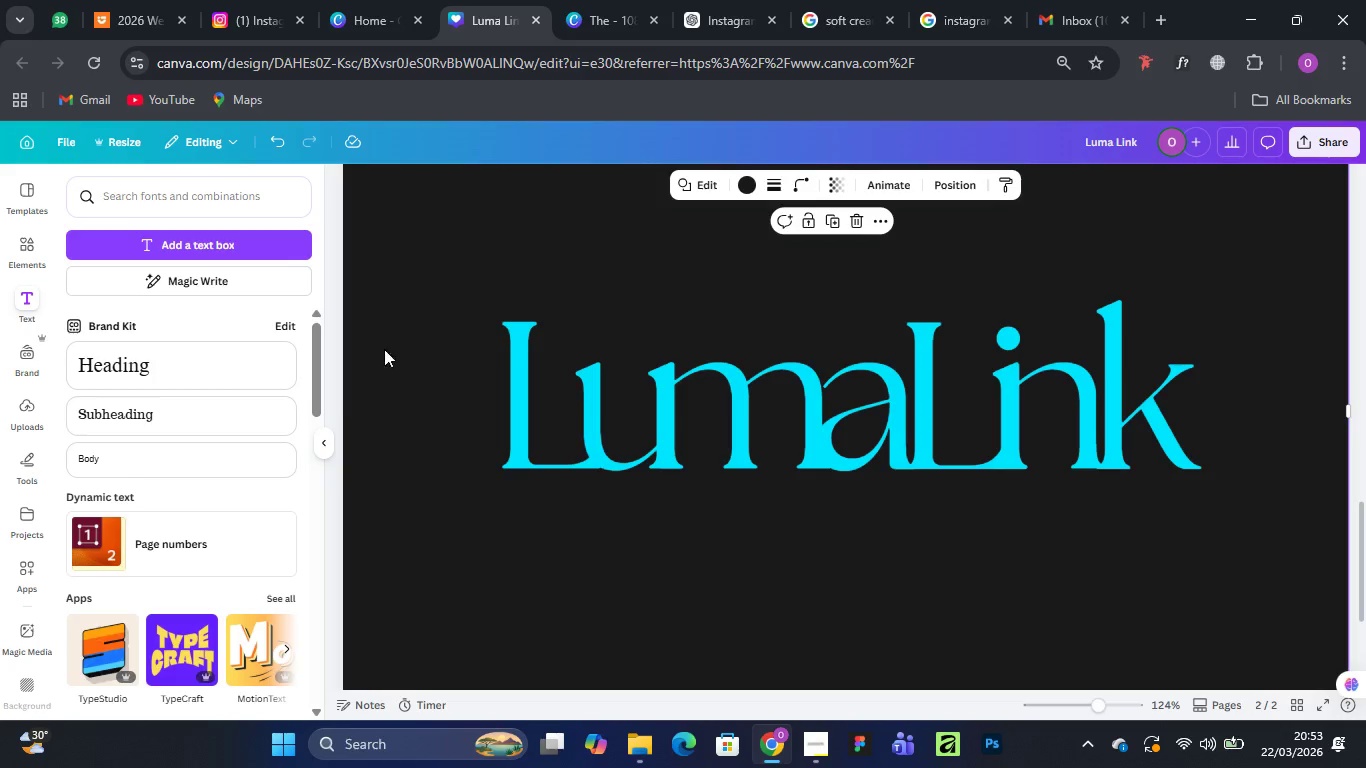 
left_click_drag(start_coordinate=[453, 287], to_coordinate=[688, 765])
 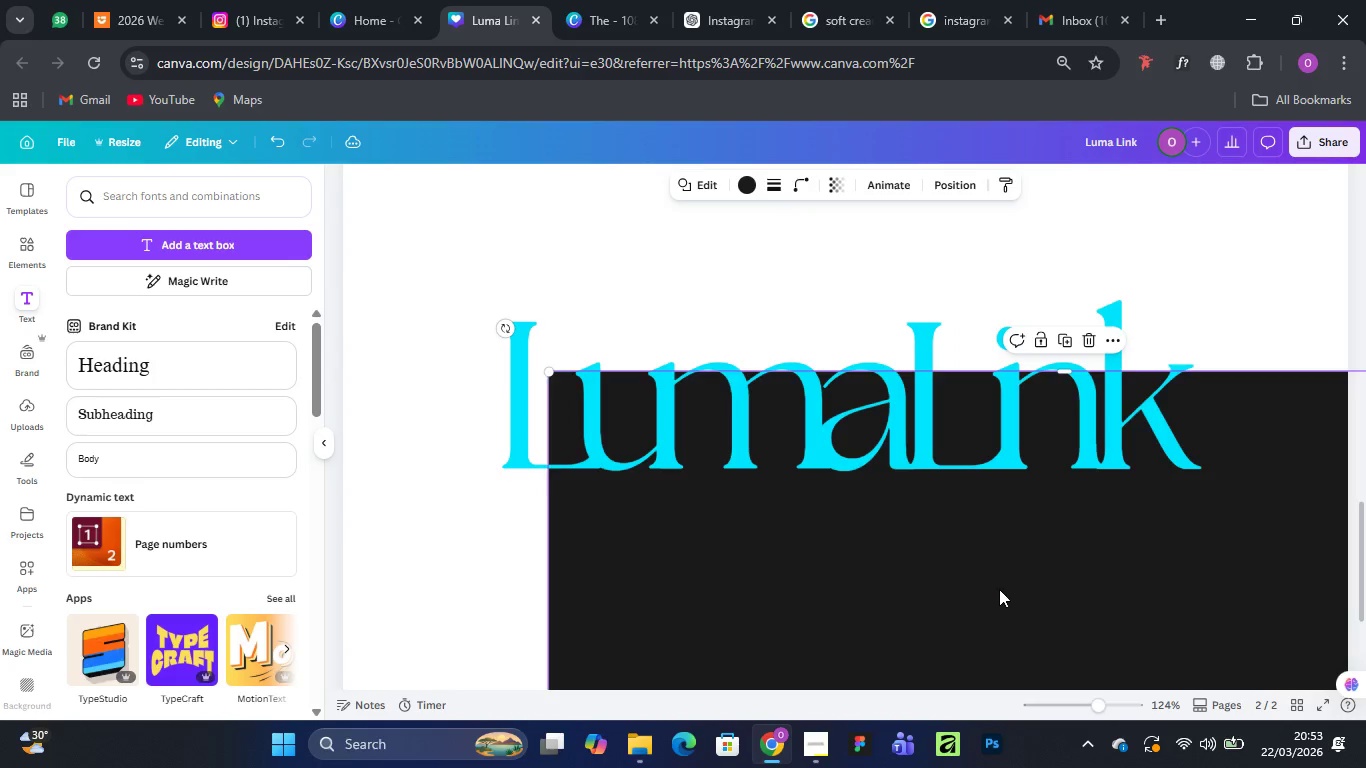 
left_click_drag(start_coordinate=[999, 589], to_coordinate=[733, 756])
 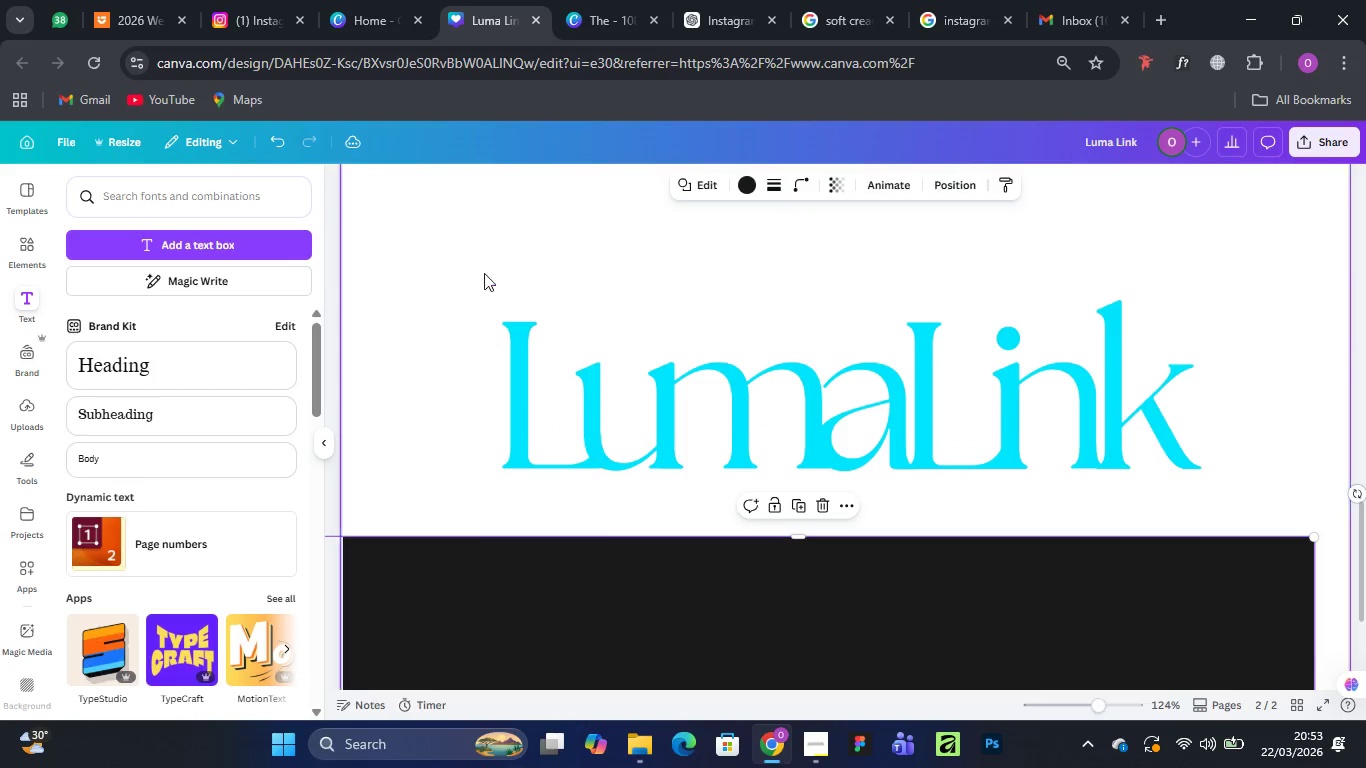 
left_click_drag(start_coordinate=[433, 248], to_coordinate=[1266, 500])
 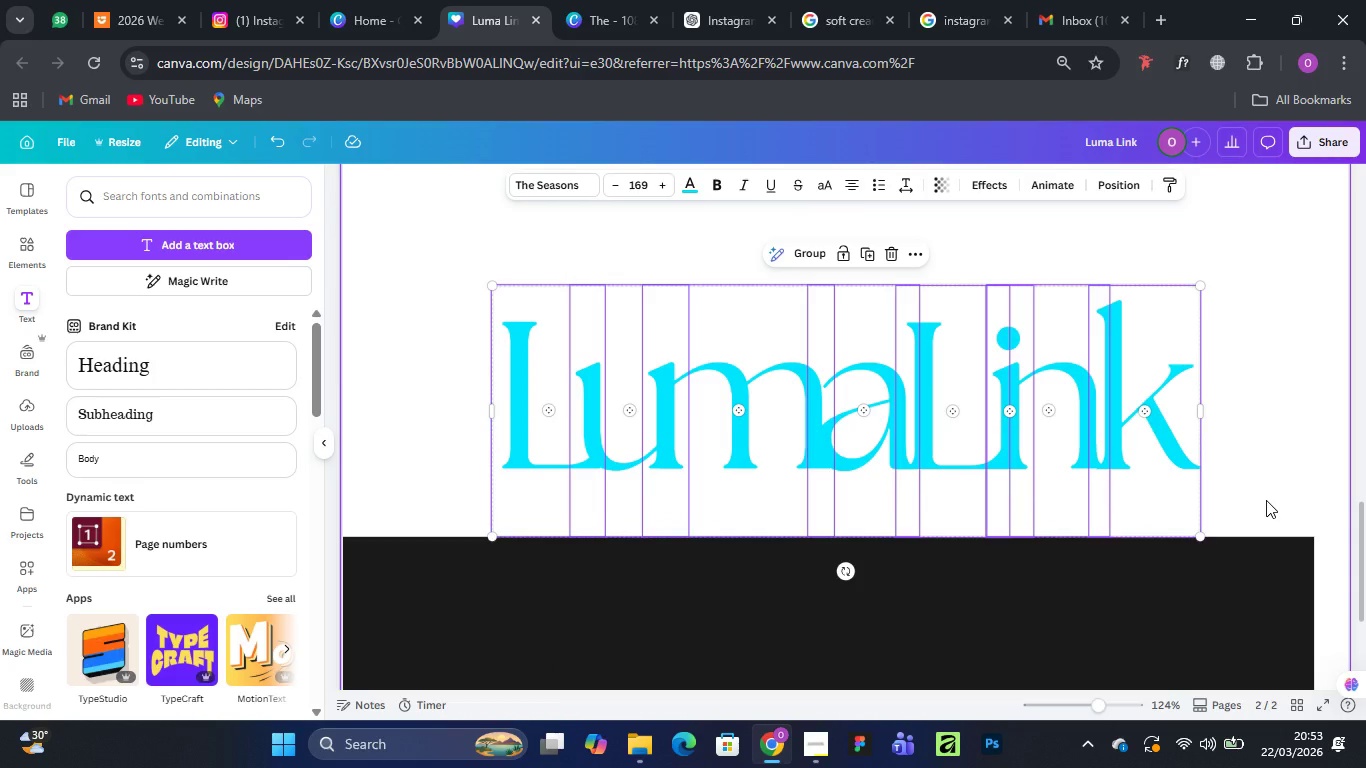 
hold_key(key=ControlLeft, duration=1.5)
 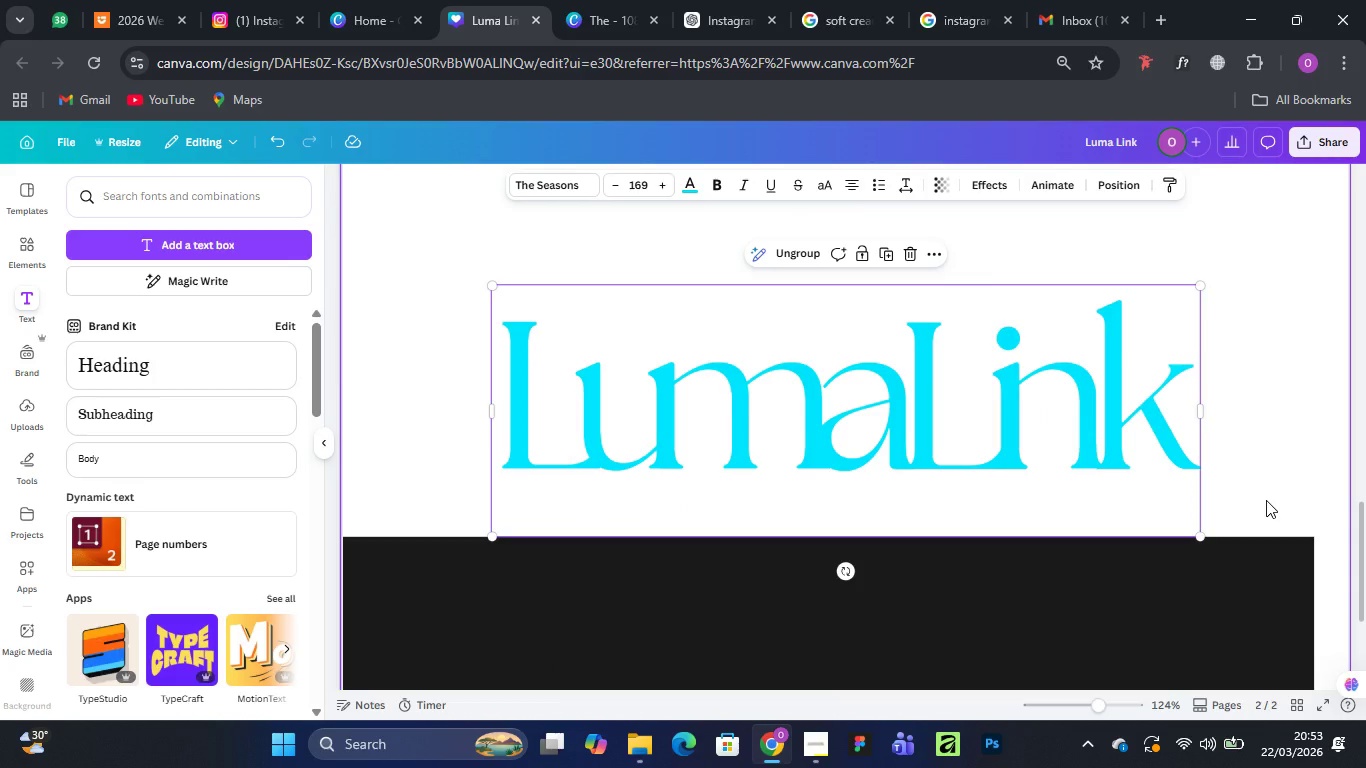 
key(Control+G)
 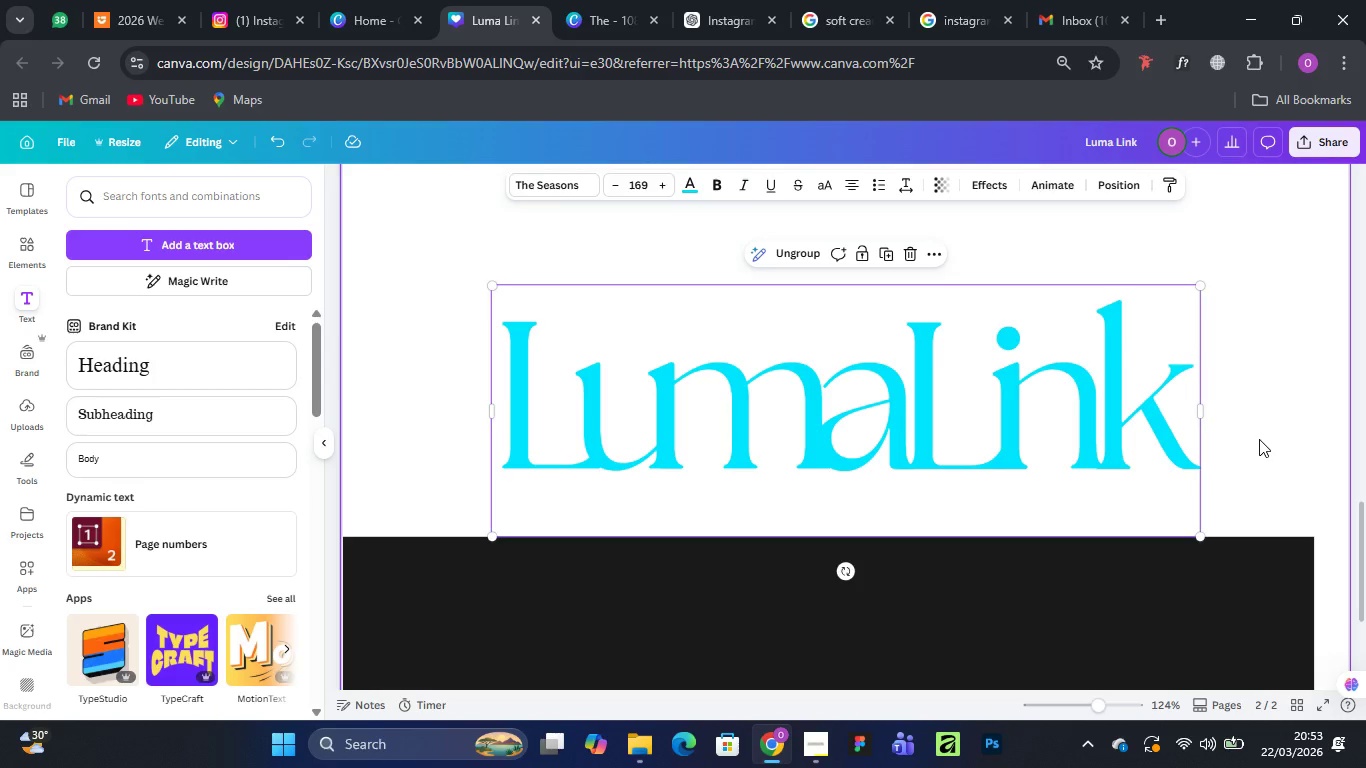 
key(Control+Minus)
 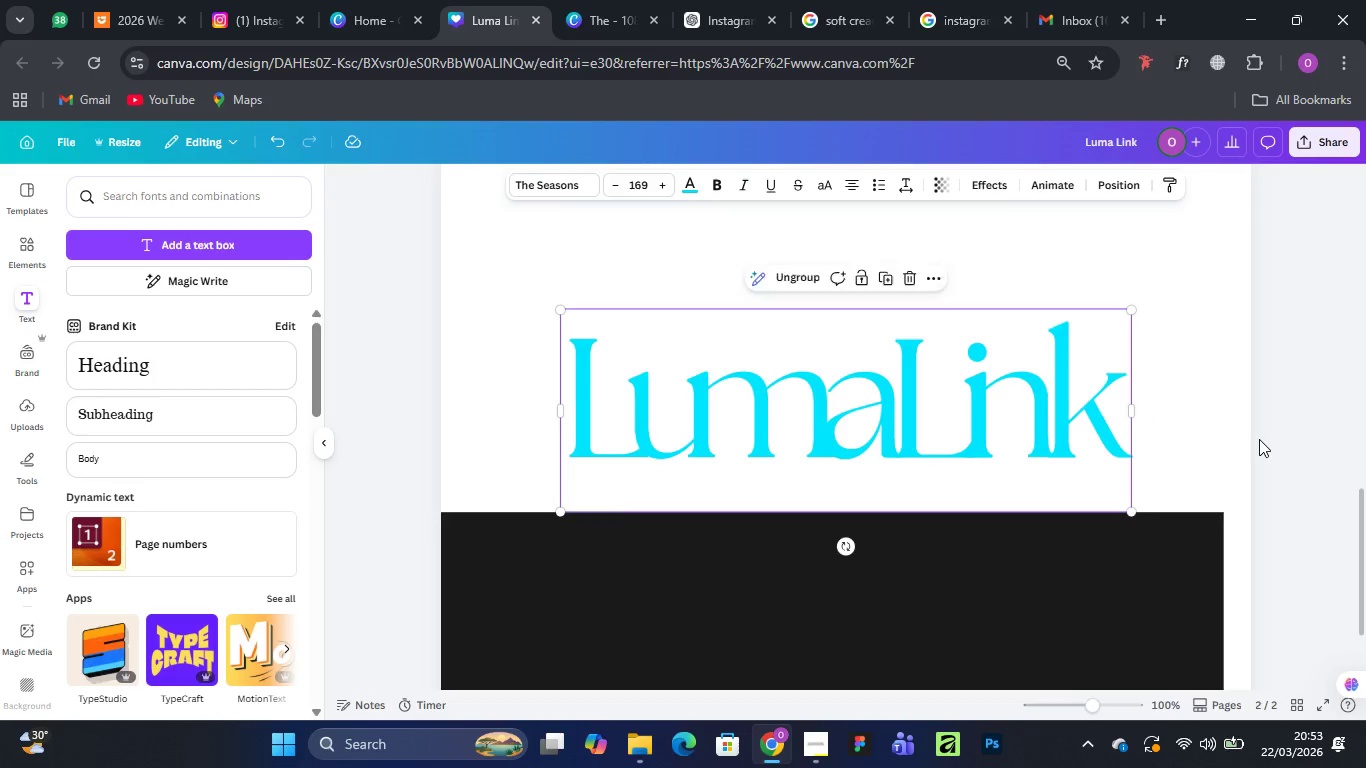 
key(Control+Minus)
 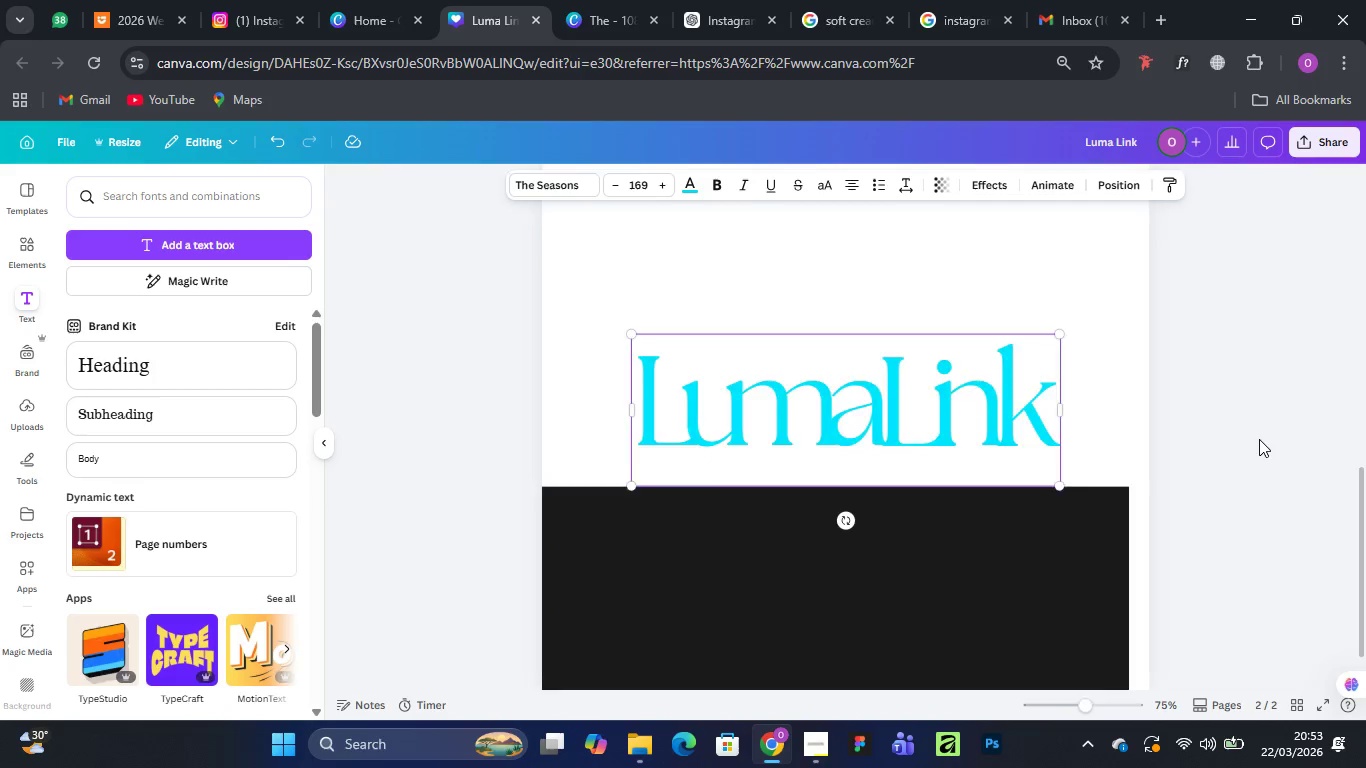 
key(Control+Minus)
 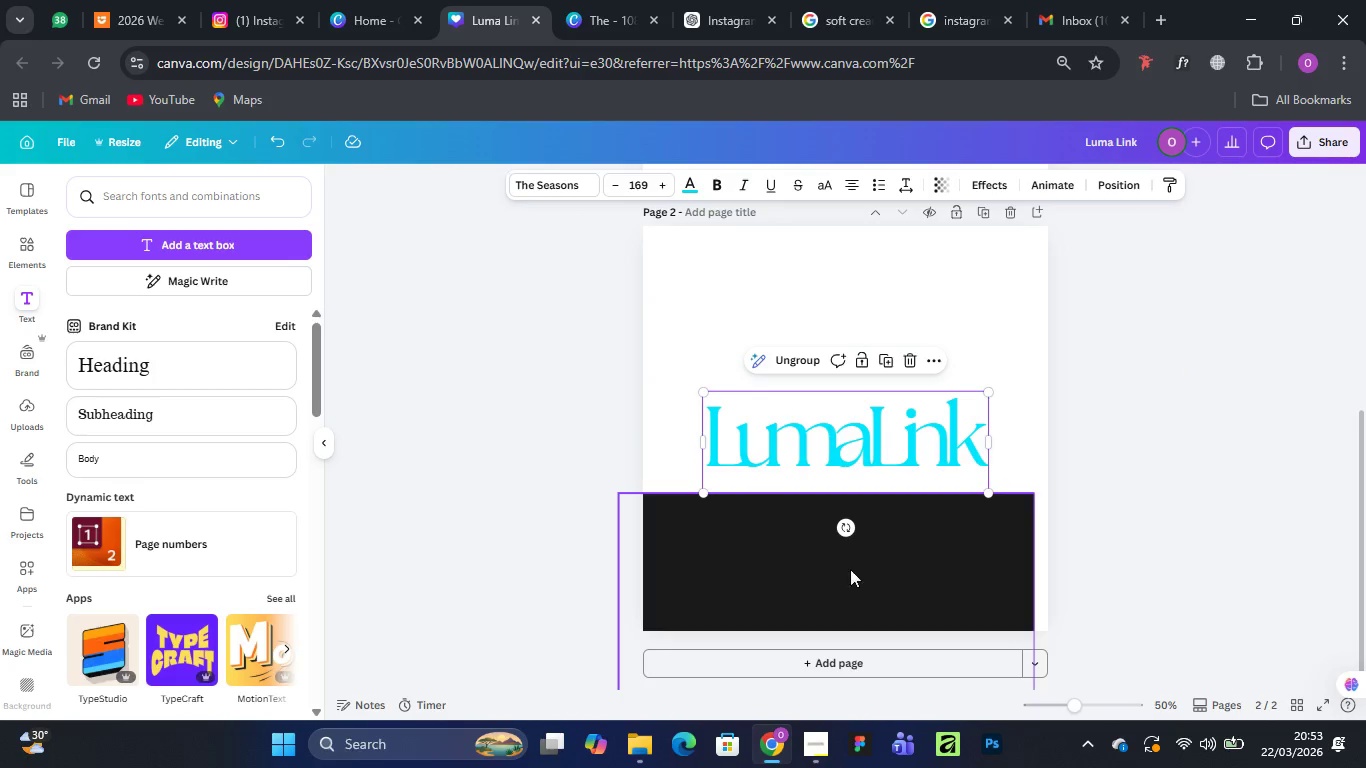 
left_click_drag(start_coordinate=[891, 599], to_coordinate=[898, 324])
 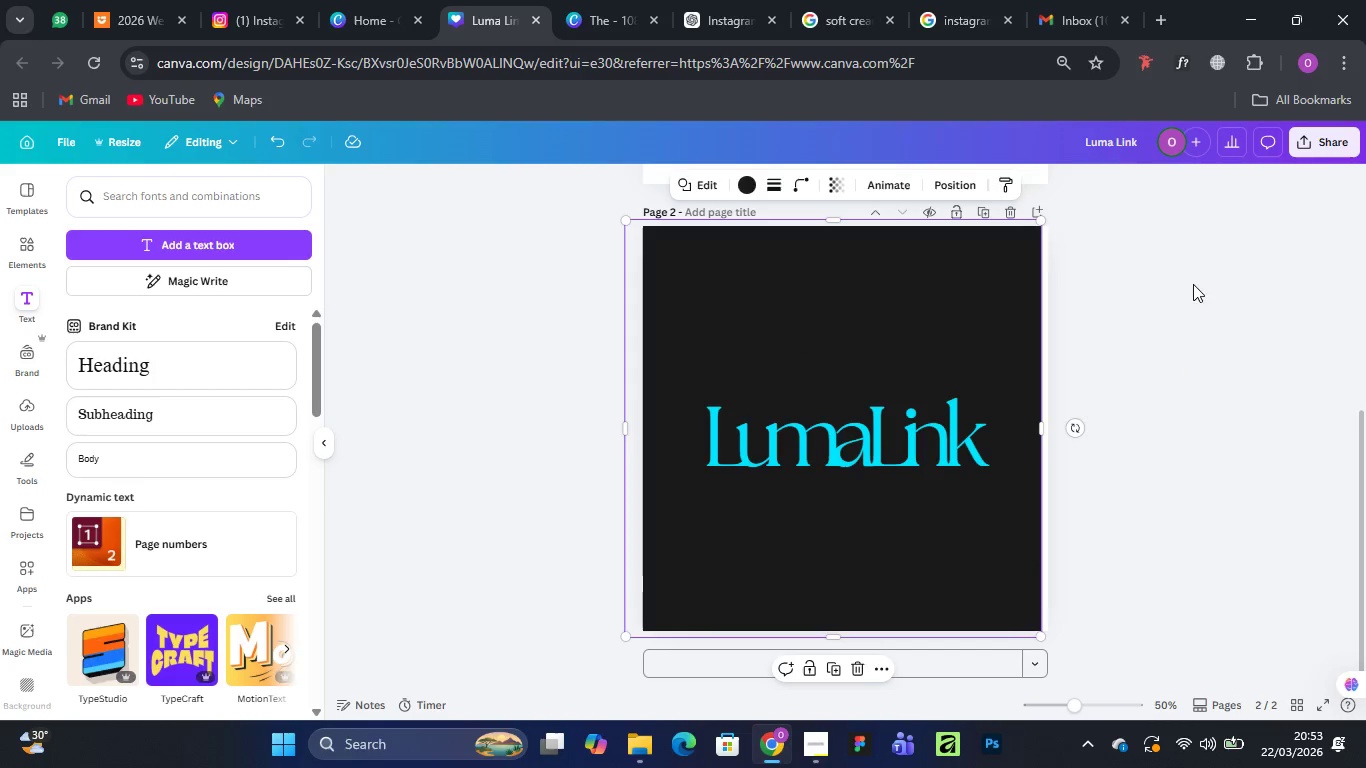 
left_click([1219, 268])
 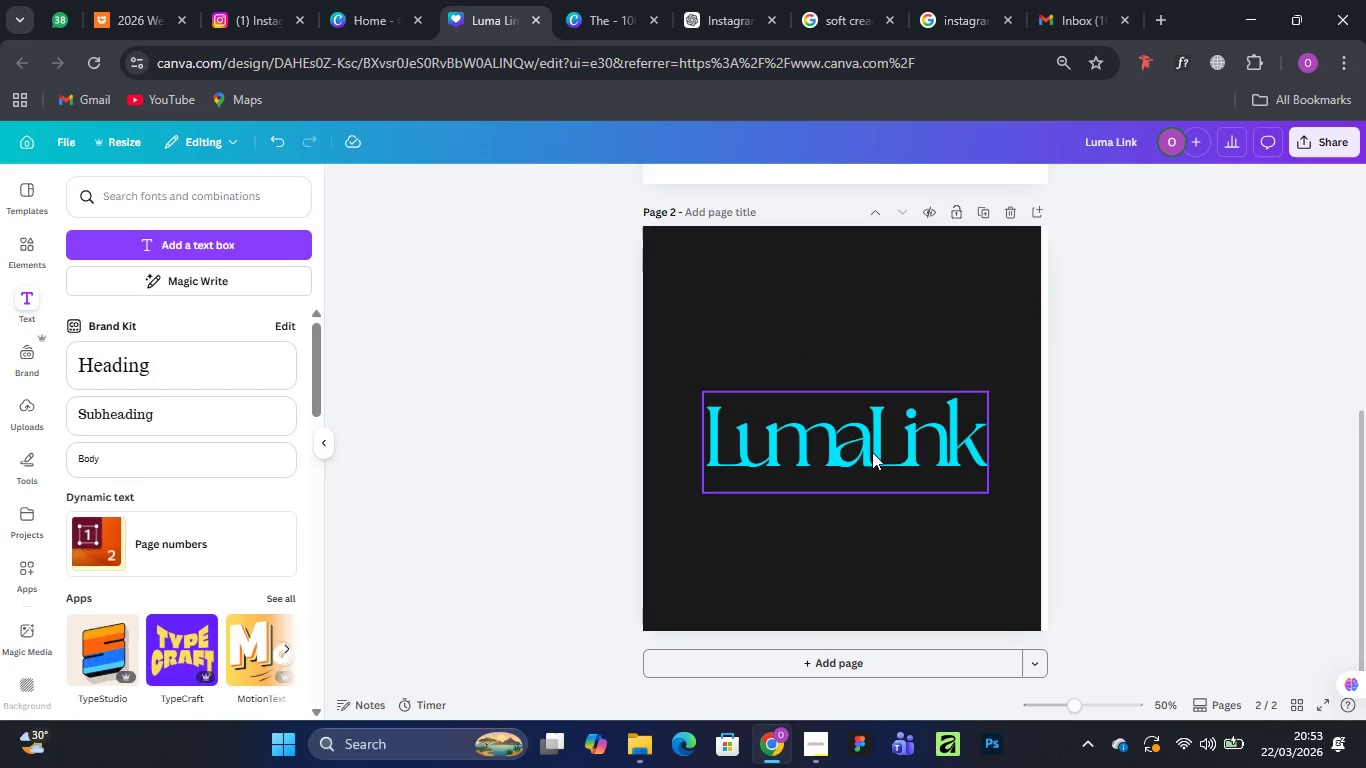 
left_click_drag(start_coordinate=[872, 452], to_coordinate=[862, 431])
 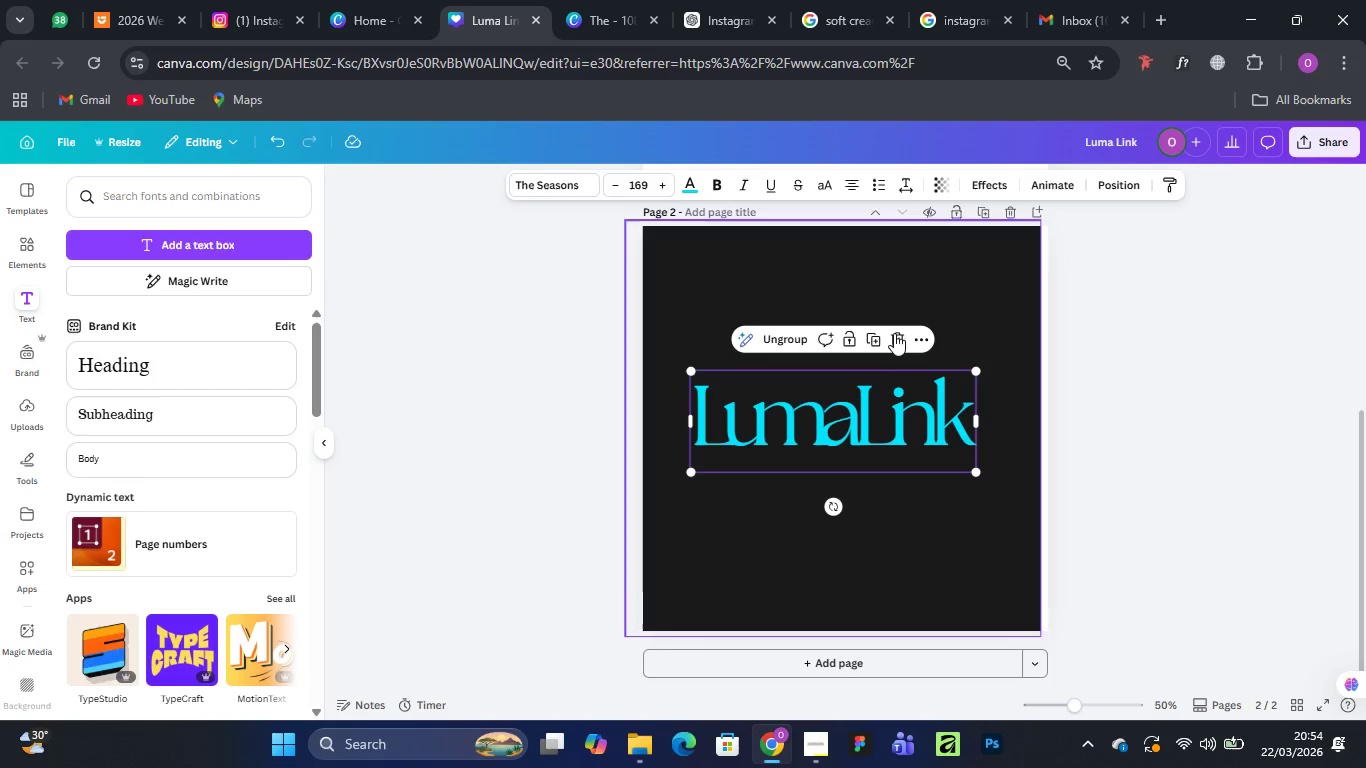 
scroll: coordinate [852, 372], scroll_direction: down, amount: 4.0
 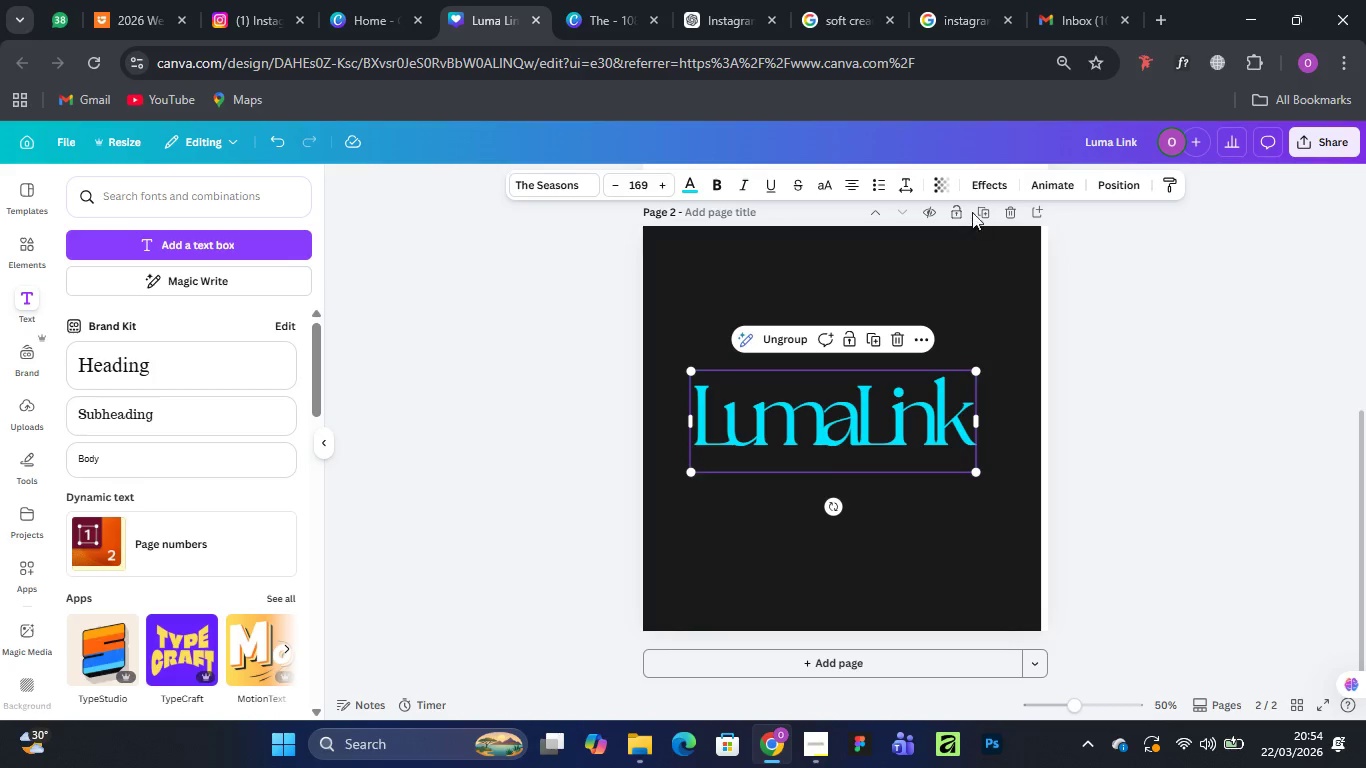 
left_click([982, 210])
 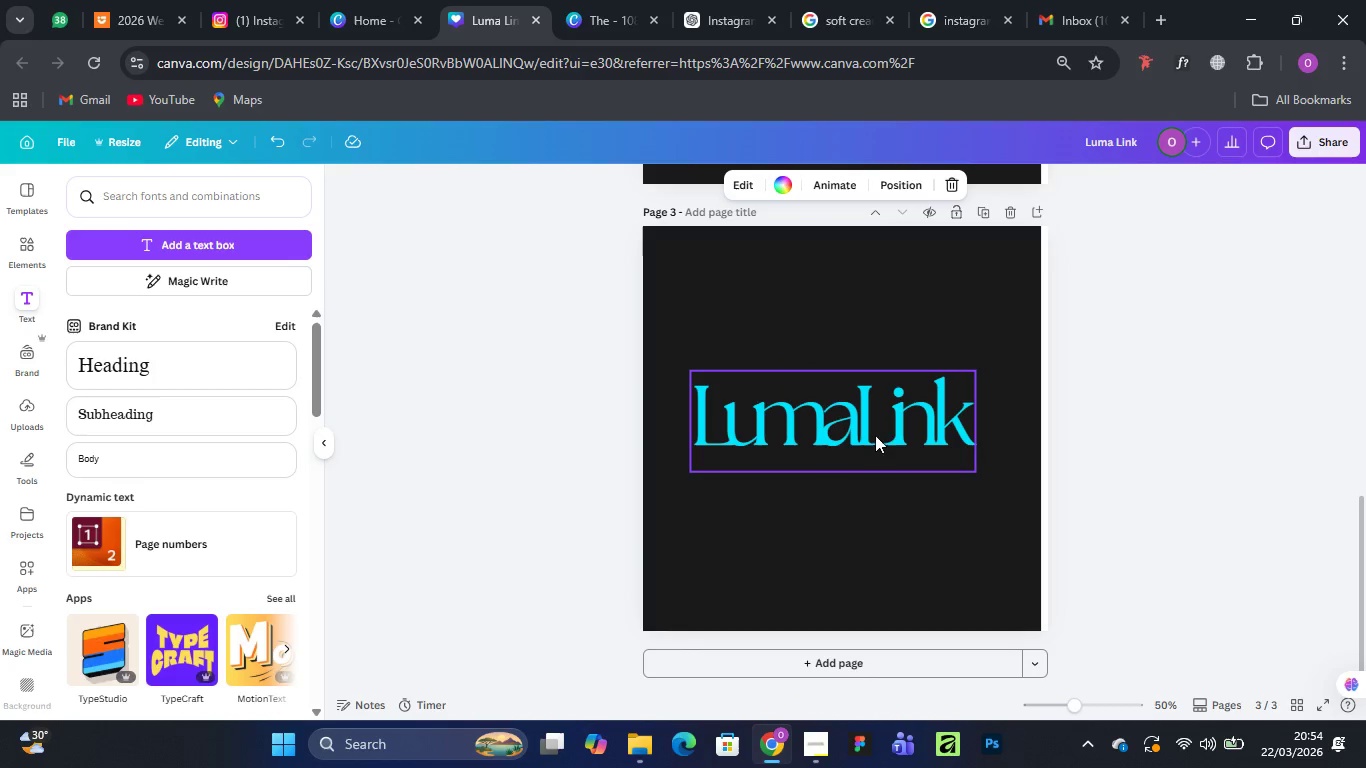 
left_click([871, 422])
 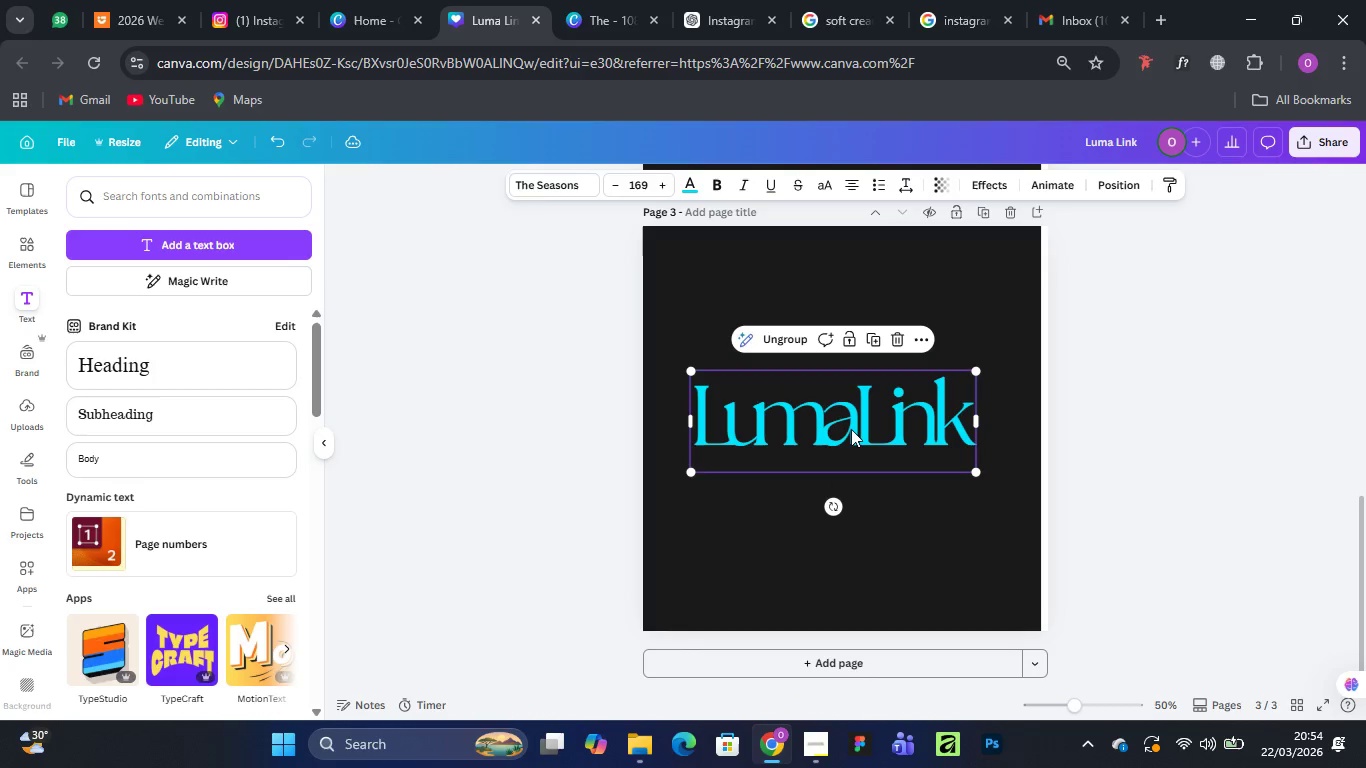 
left_click_drag(start_coordinate=[850, 431], to_coordinate=[849, 318])
 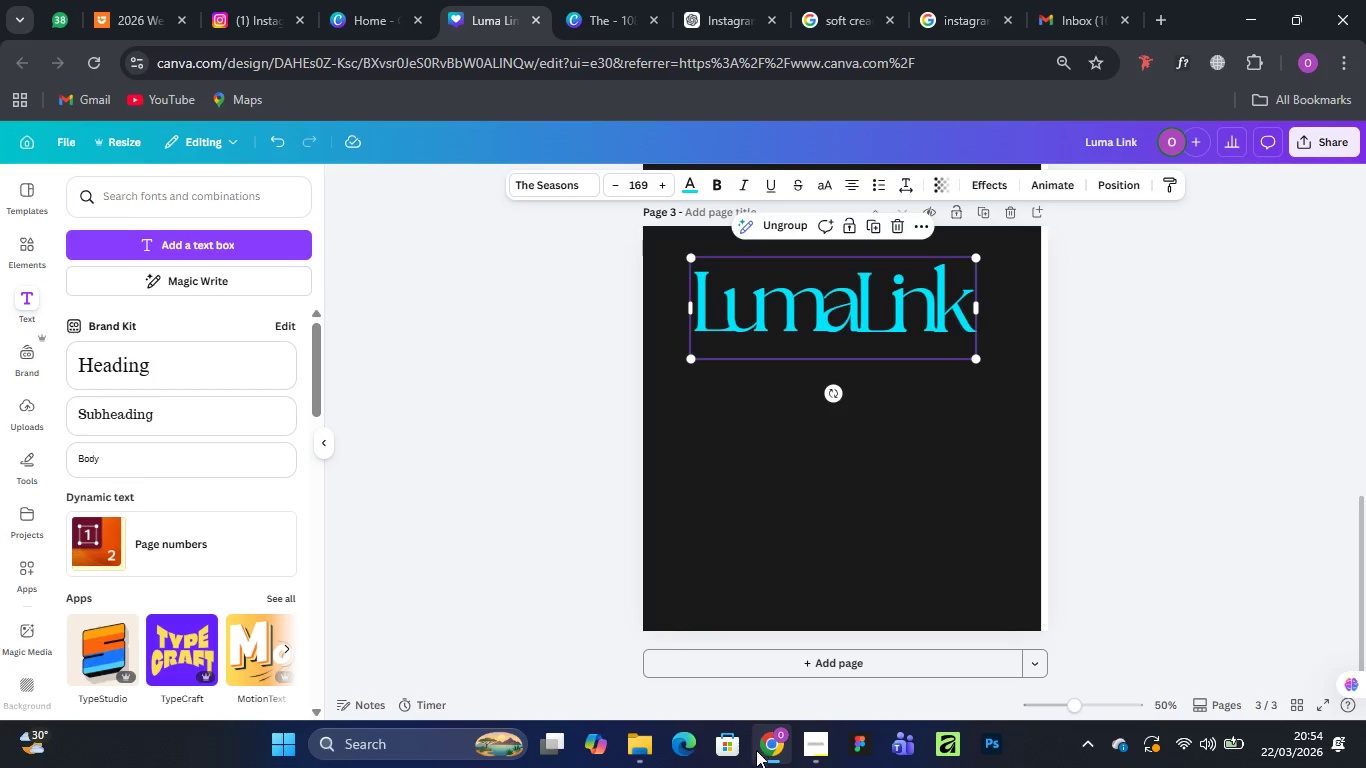 
wait(20.38)
 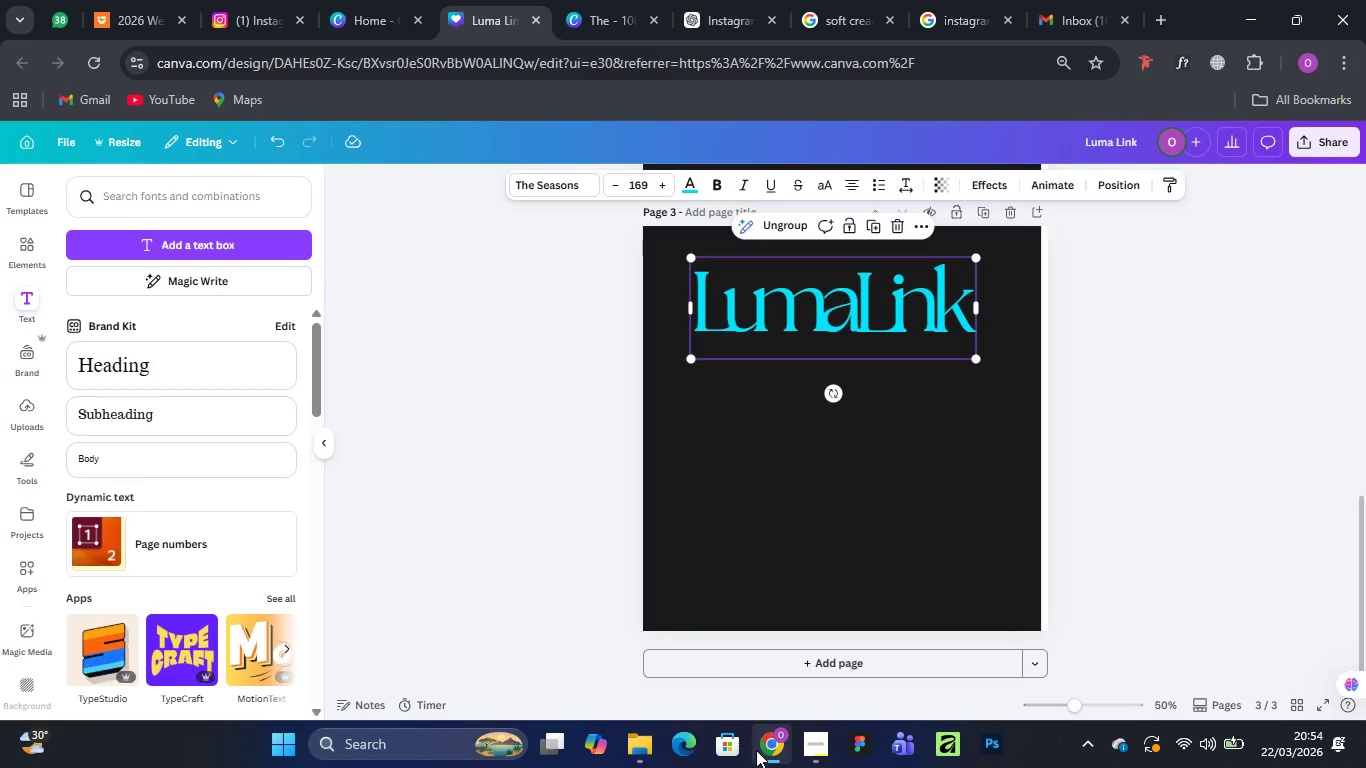 
left_click([706, 23])
 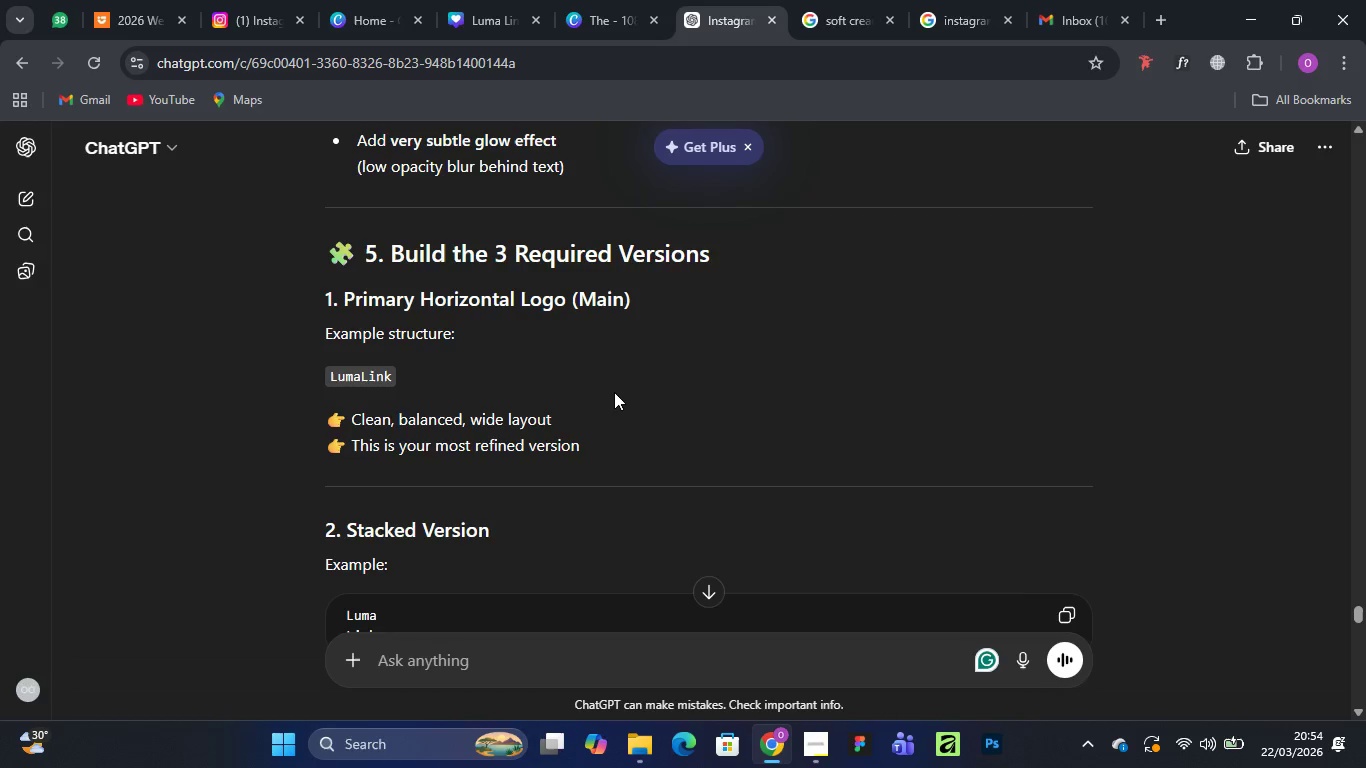 
scroll: coordinate [615, 391], scroll_direction: down, amount: 3.0
 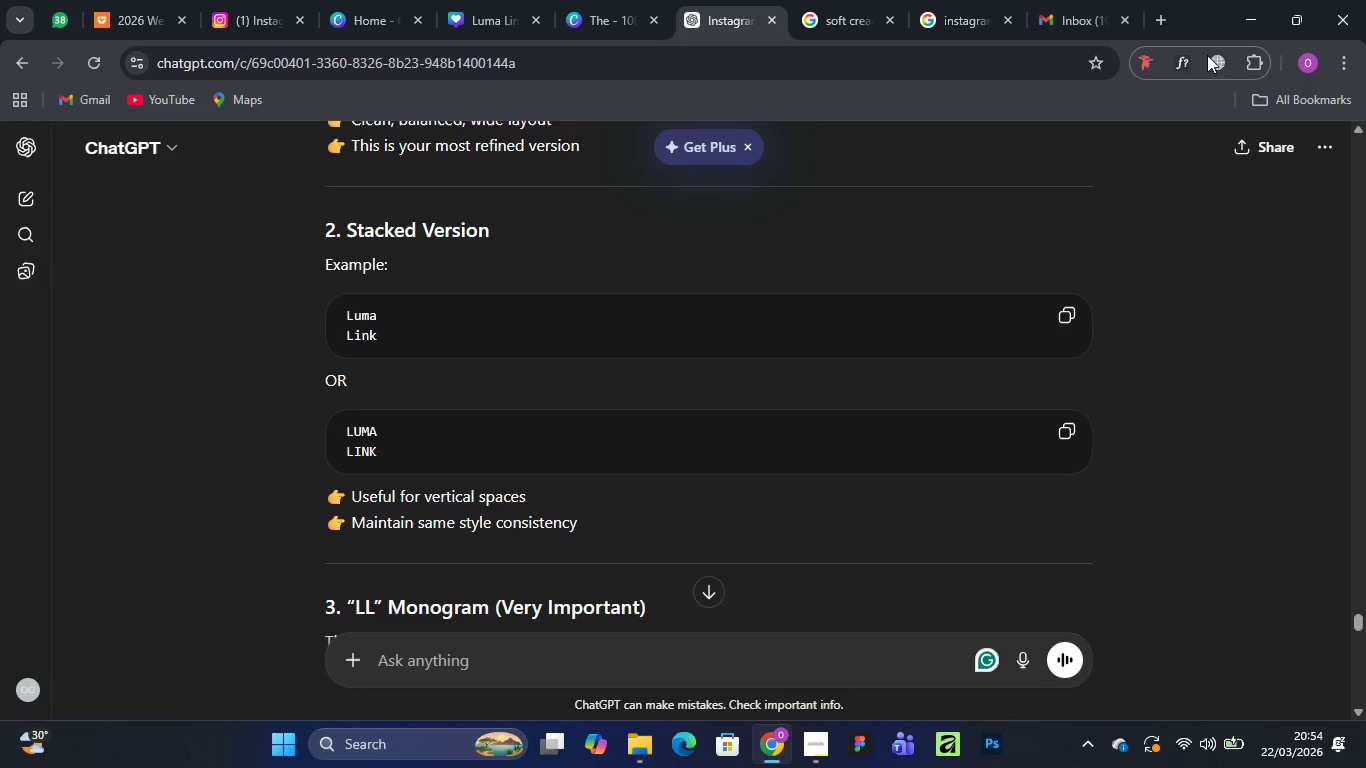 
left_click([1251, 15])
 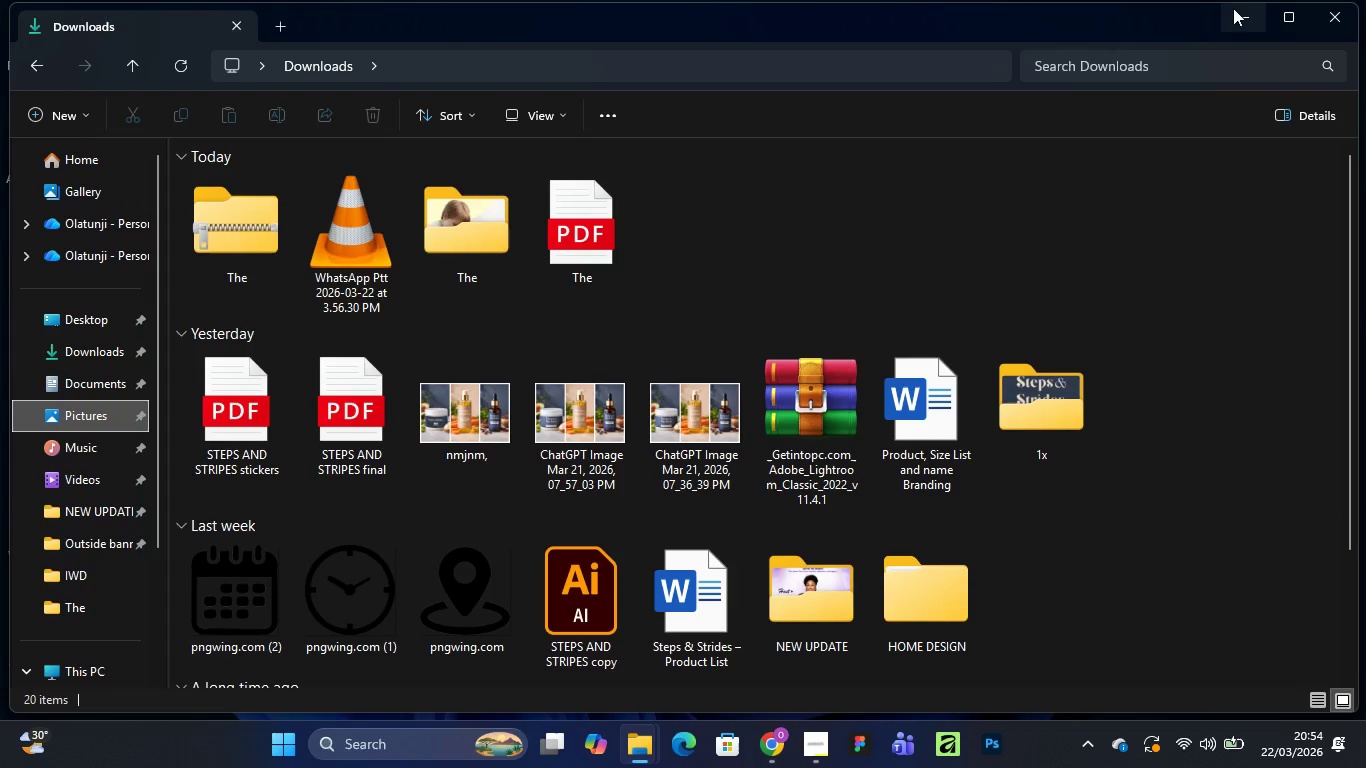 
left_click([1245, 15])
 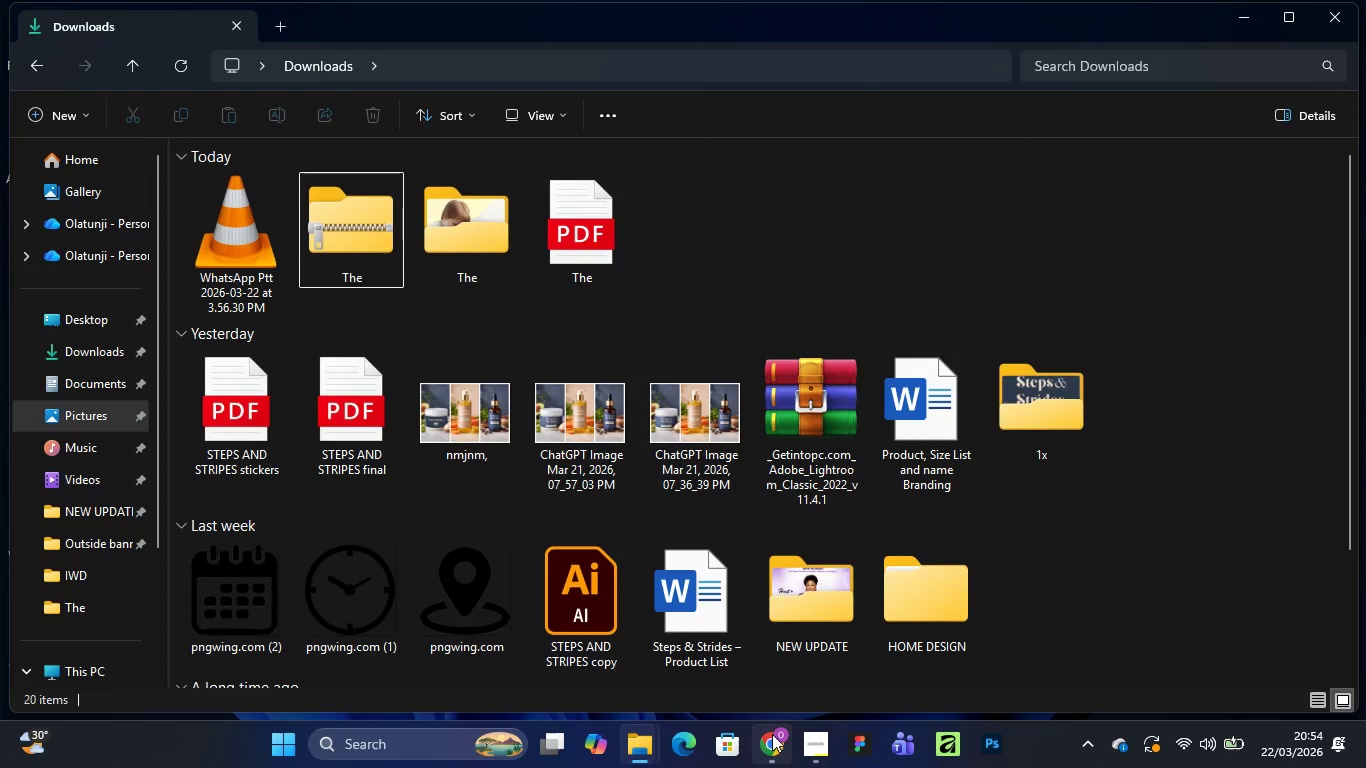 
left_click([777, 753])
 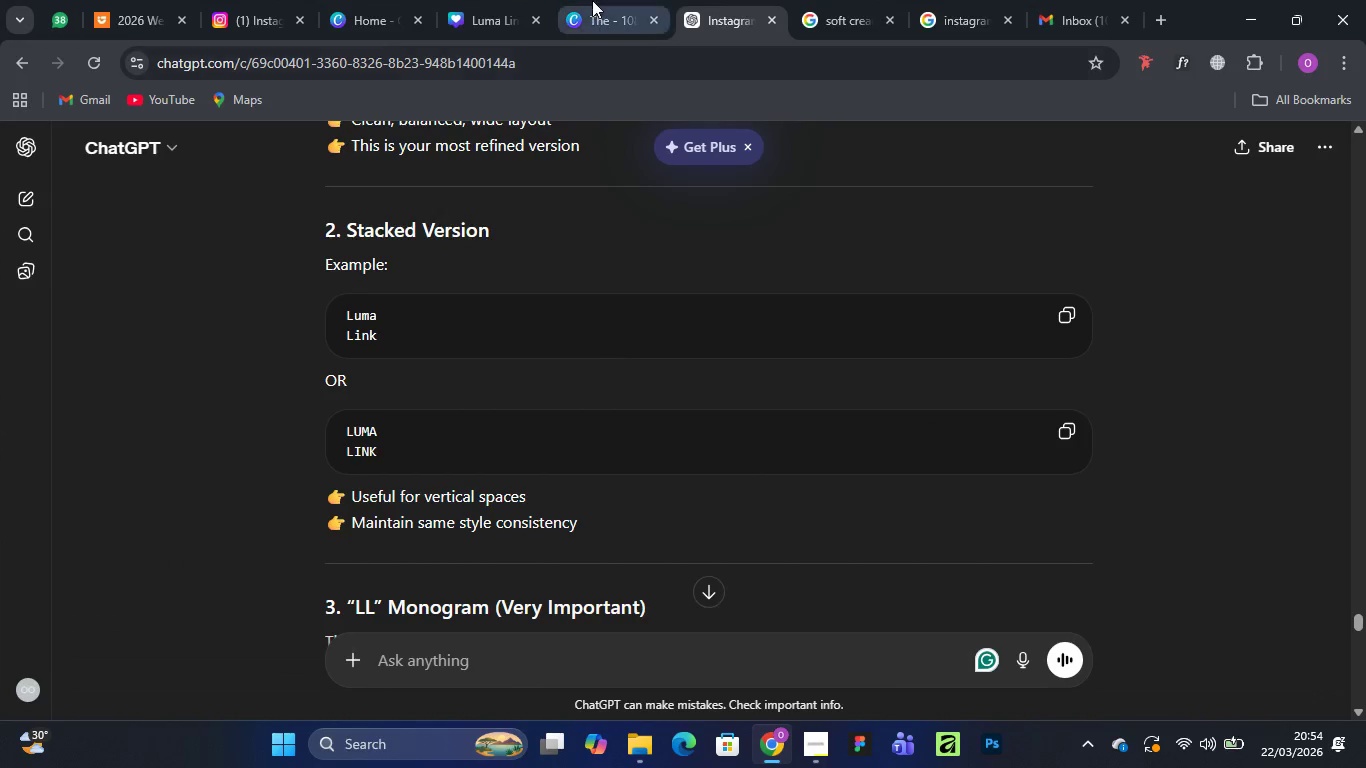 
left_click([594, 17])
 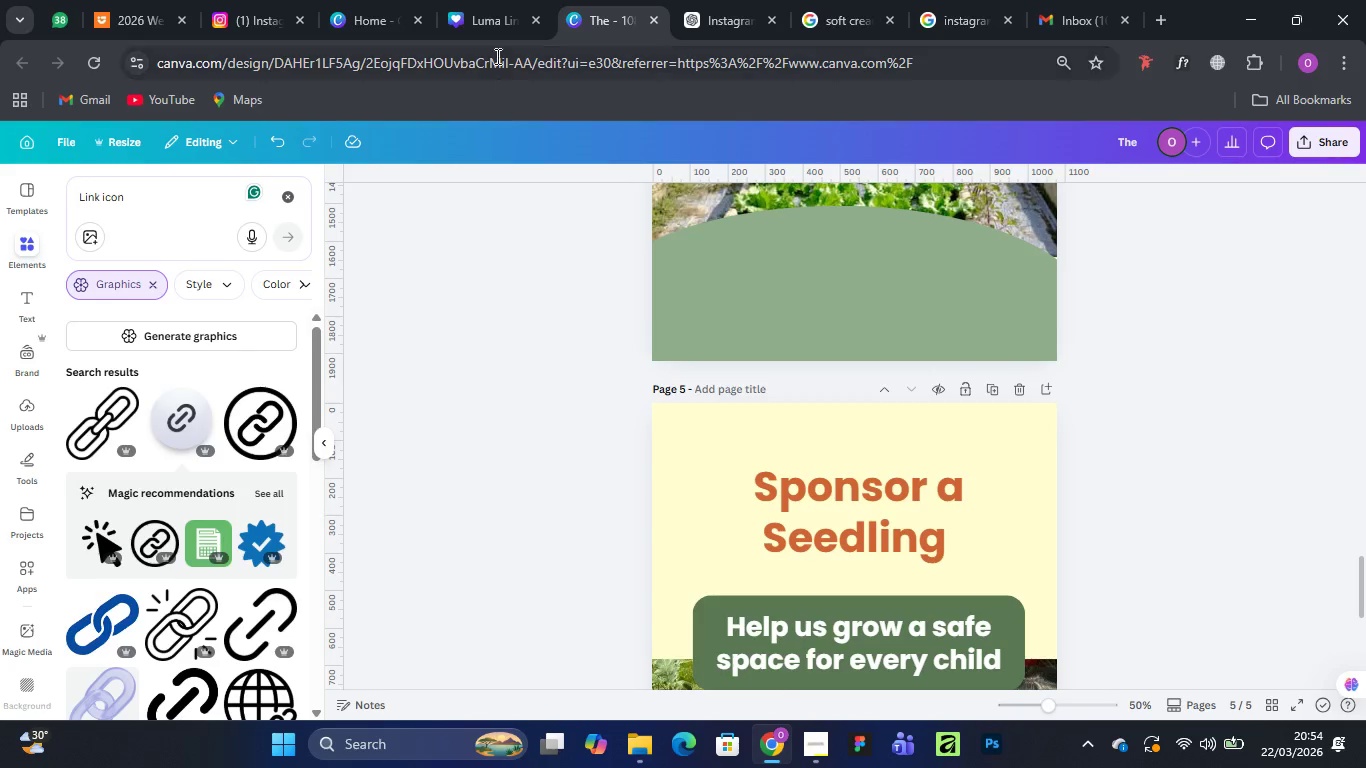 
left_click([494, 15])
 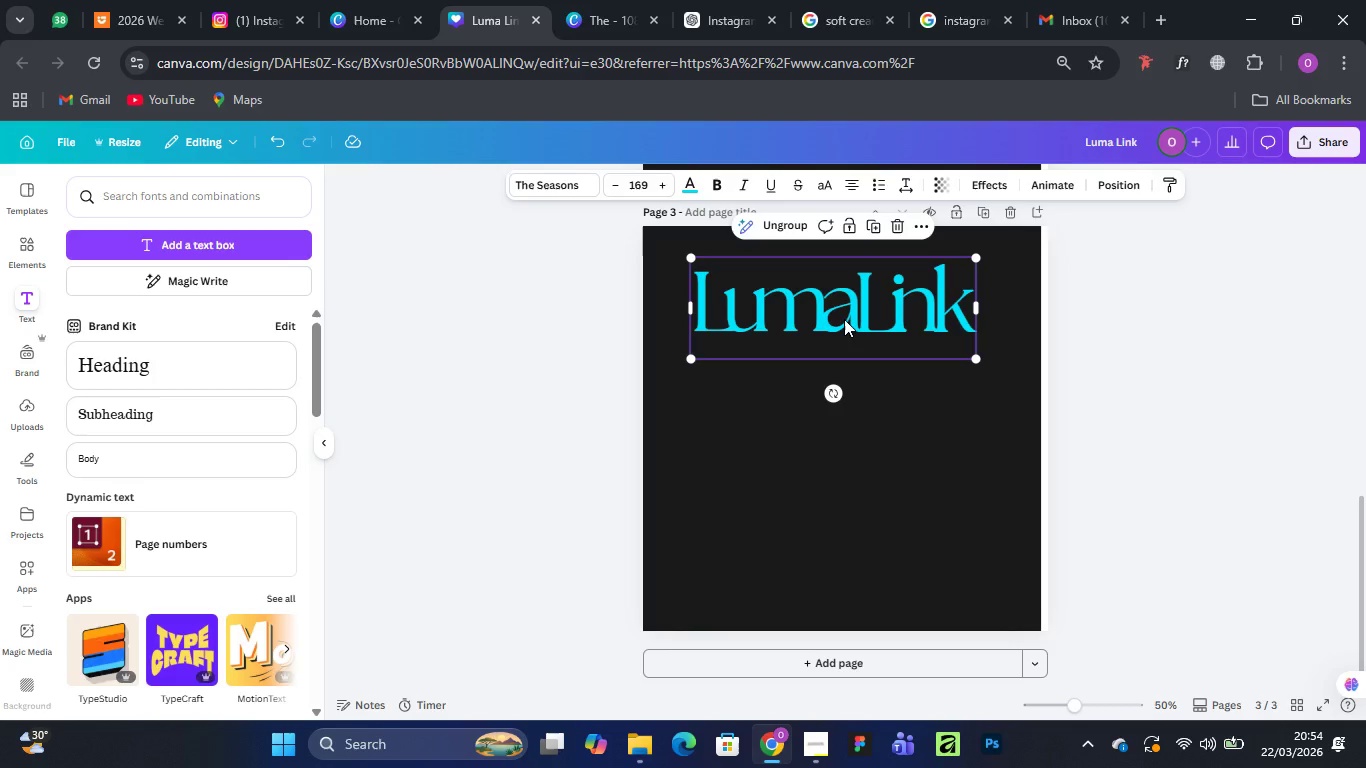 
right_click([844, 319])
 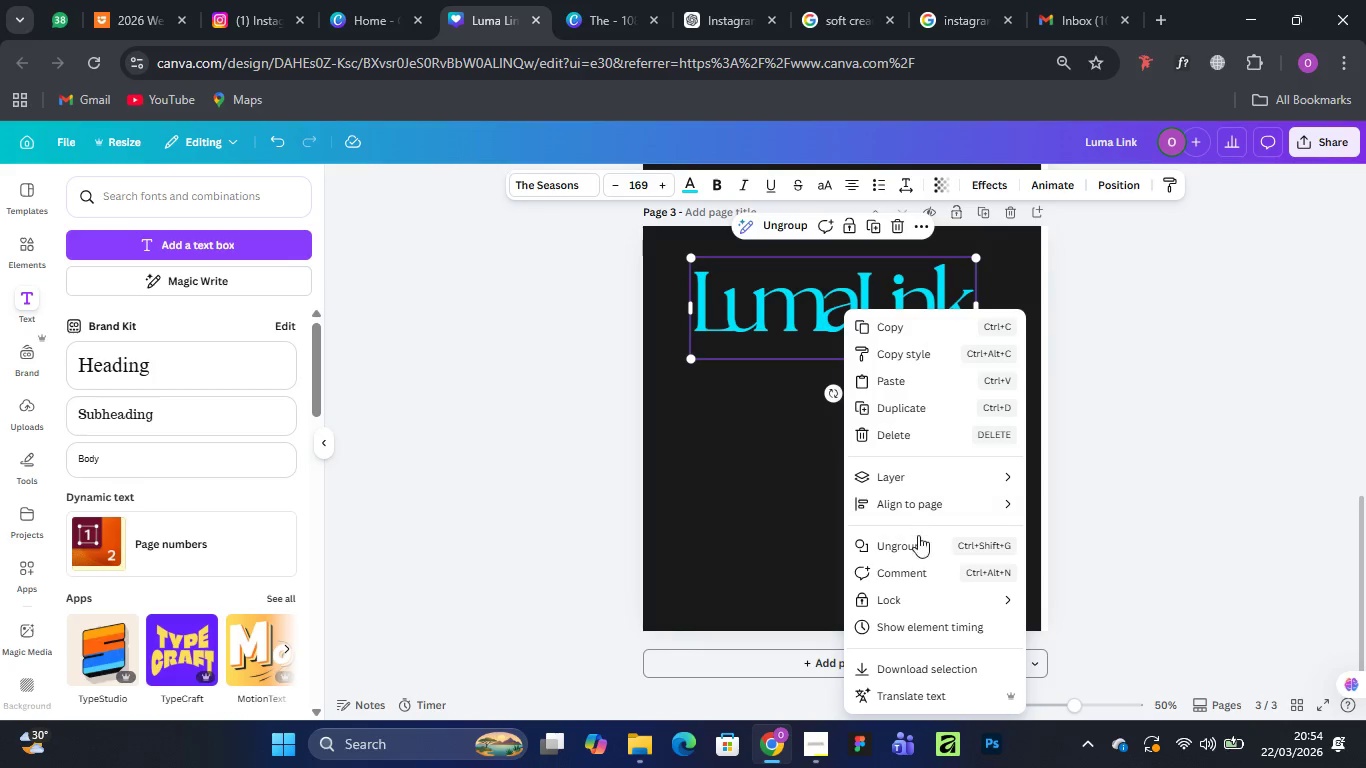 
left_click([919, 550])
 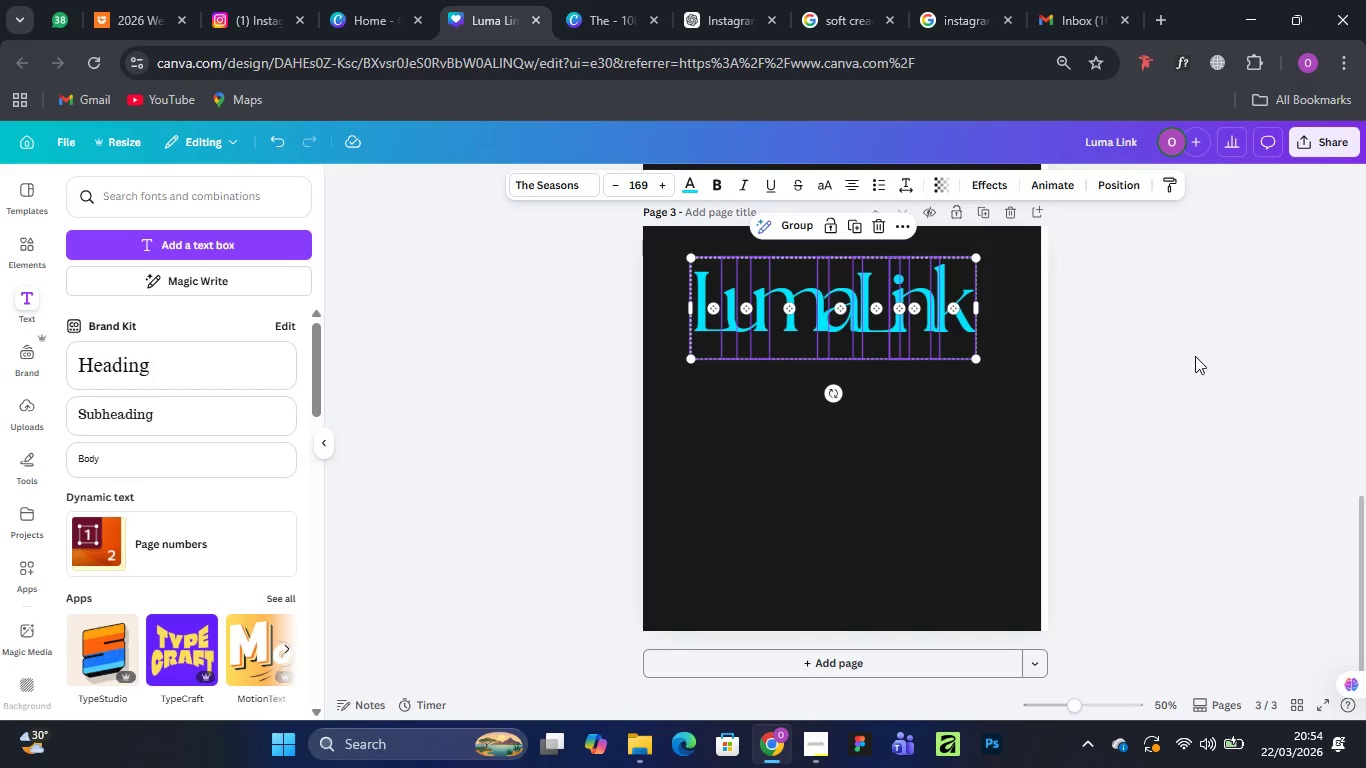 
left_click([1236, 335])
 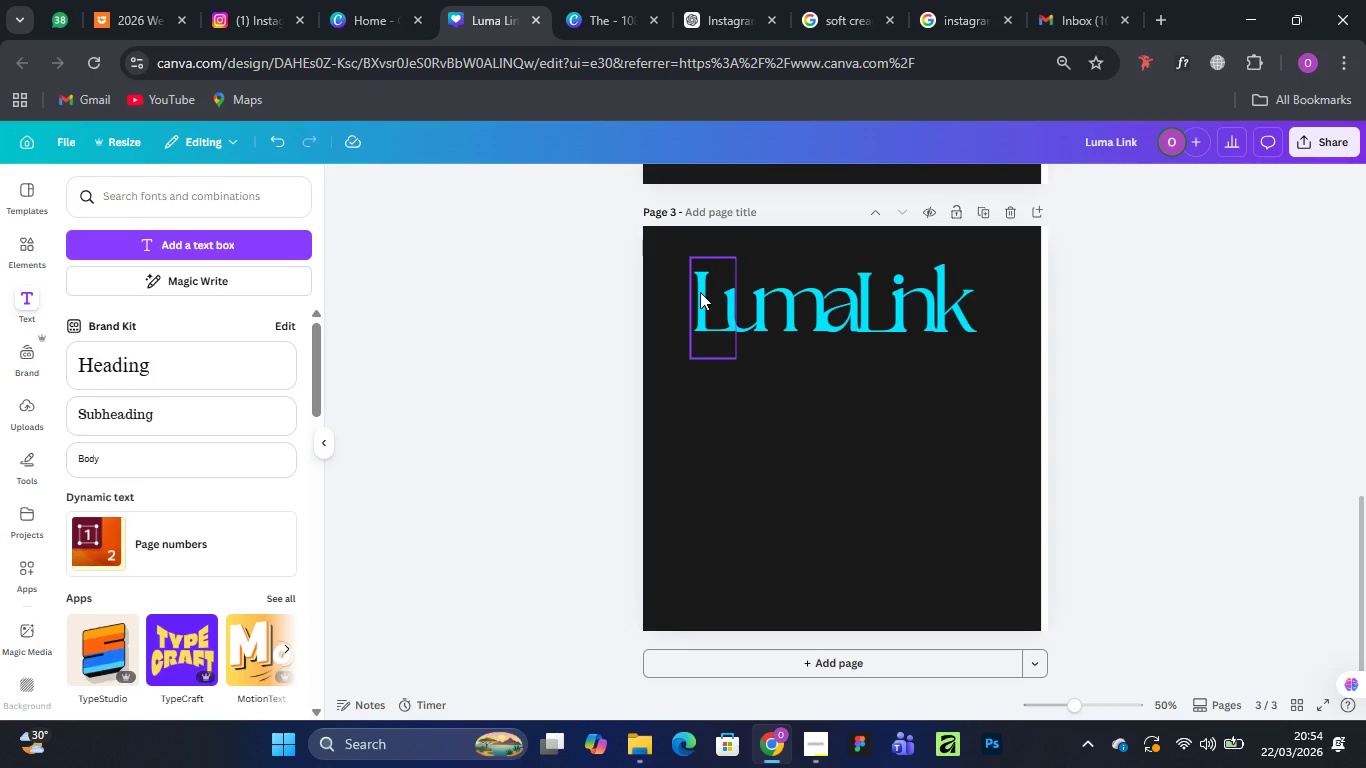 
left_click([700, 292])
 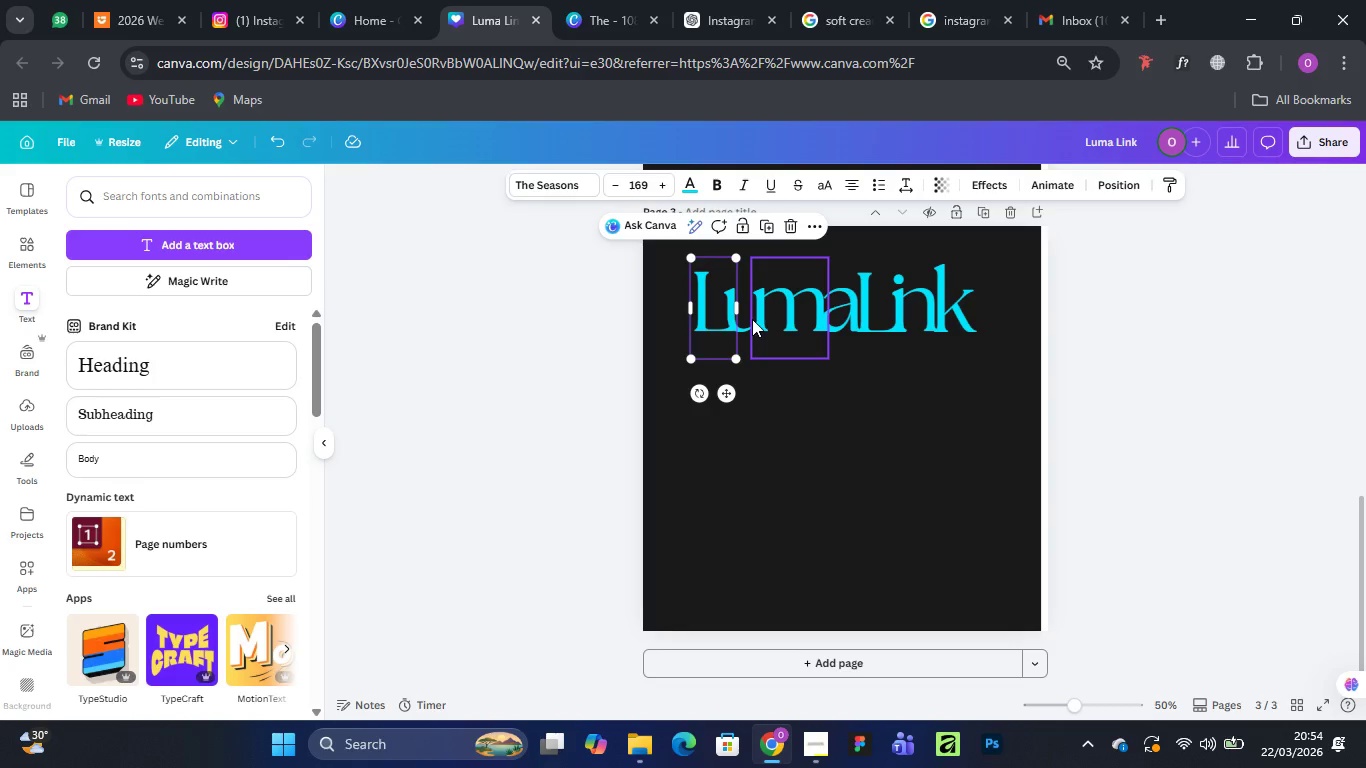 
left_click_drag(start_coordinate=[750, 319], to_coordinate=[720, 389])
 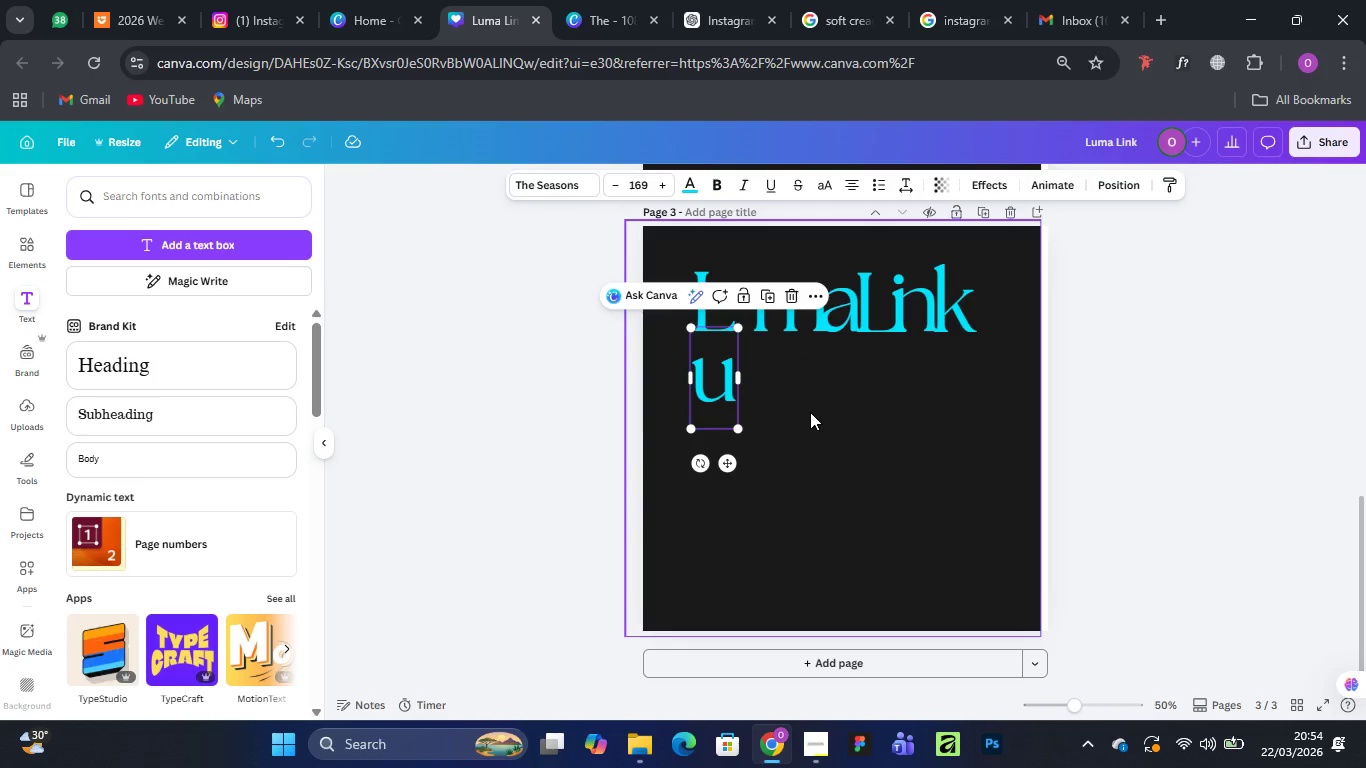 
key(Control+Z)
 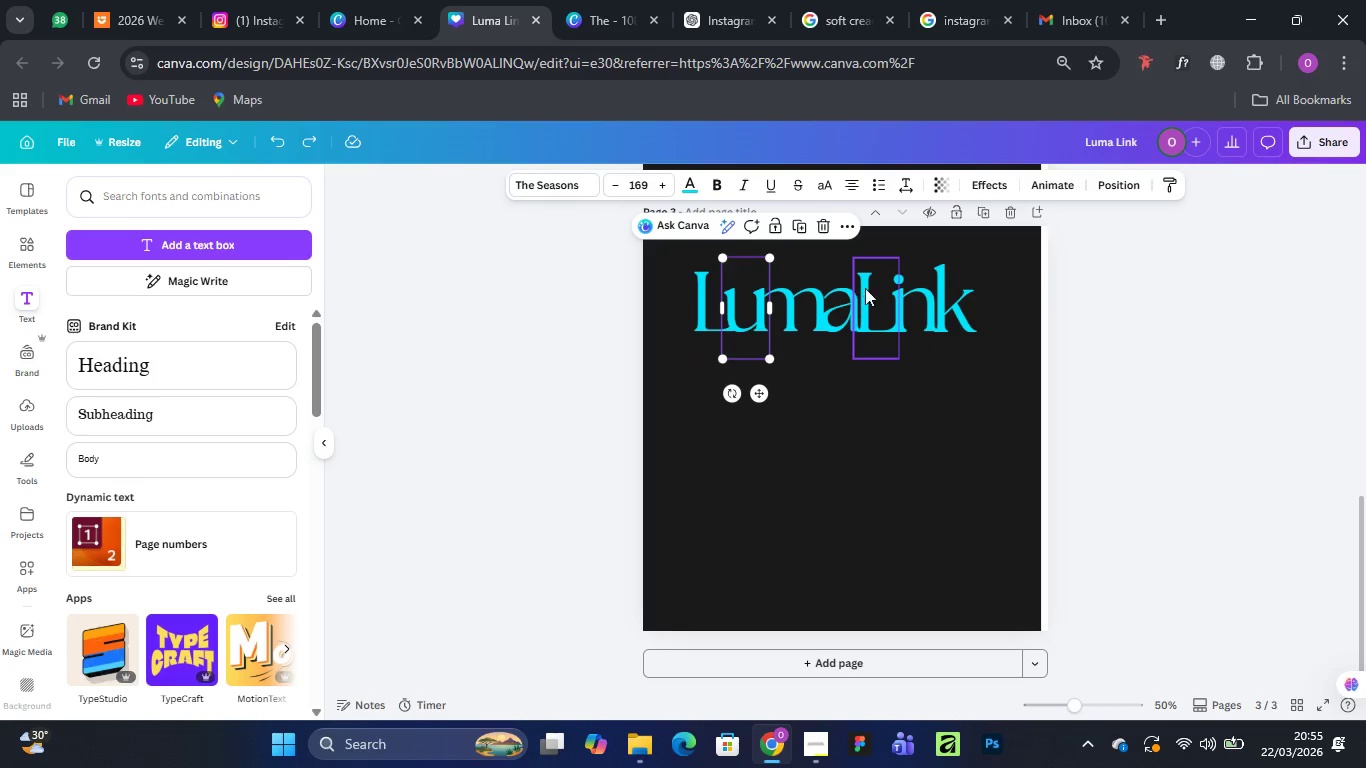 
left_click([870, 289])
 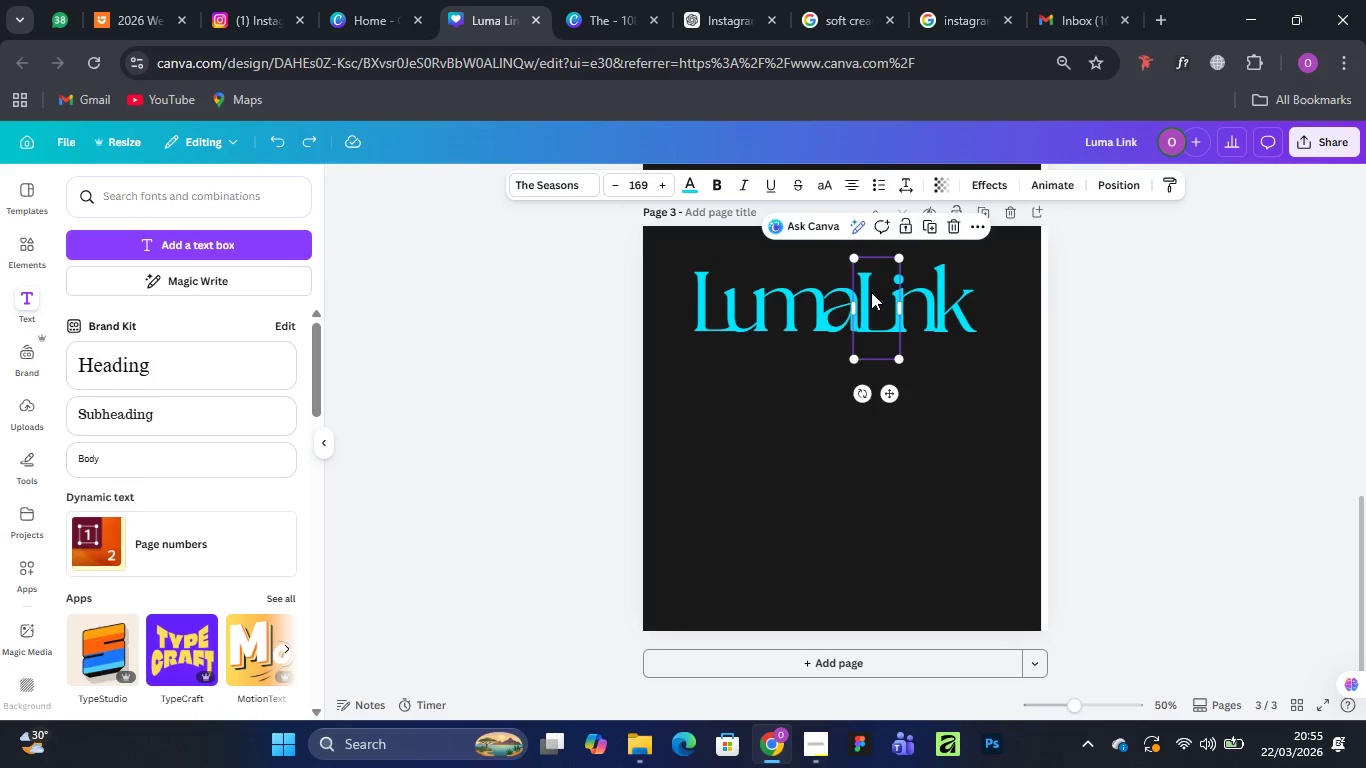 
left_click_drag(start_coordinate=[869, 294], to_coordinate=[704, 353])
 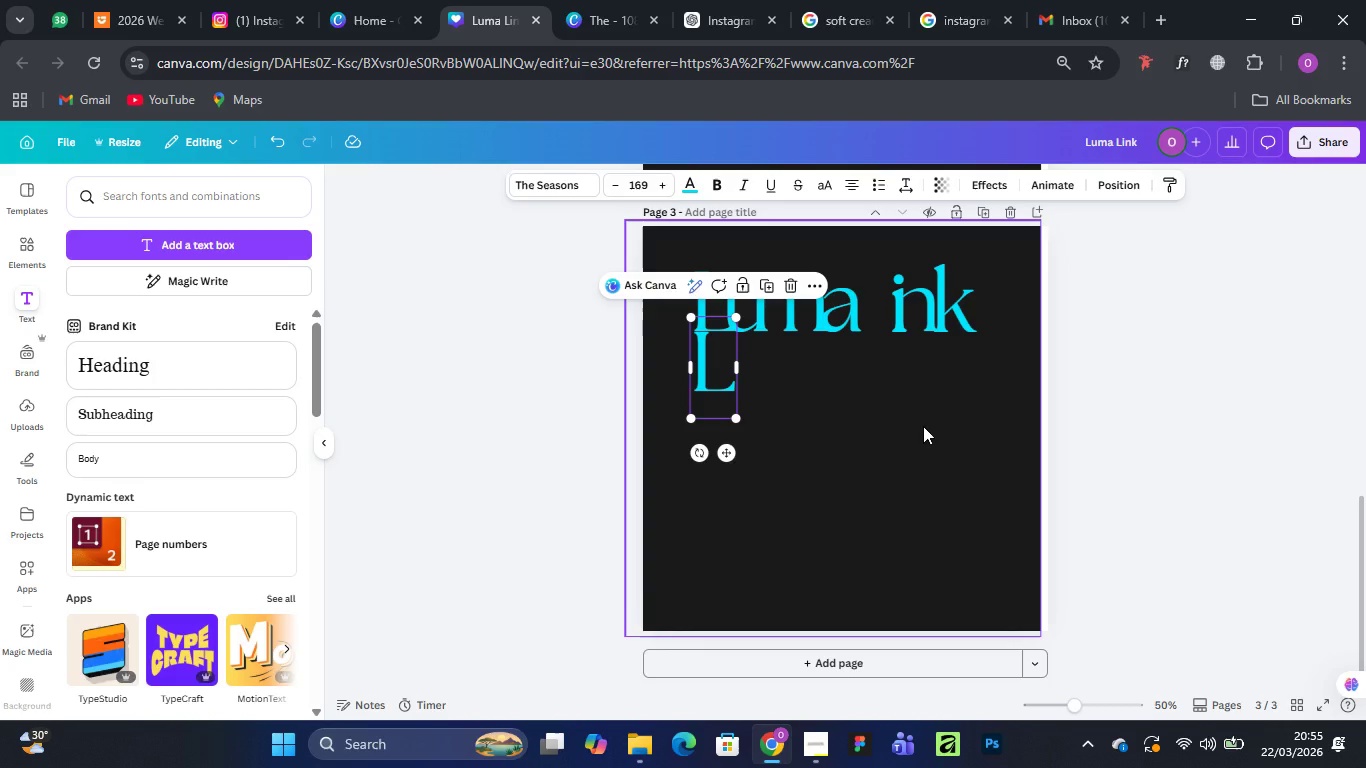 
key(ArrowUp)
 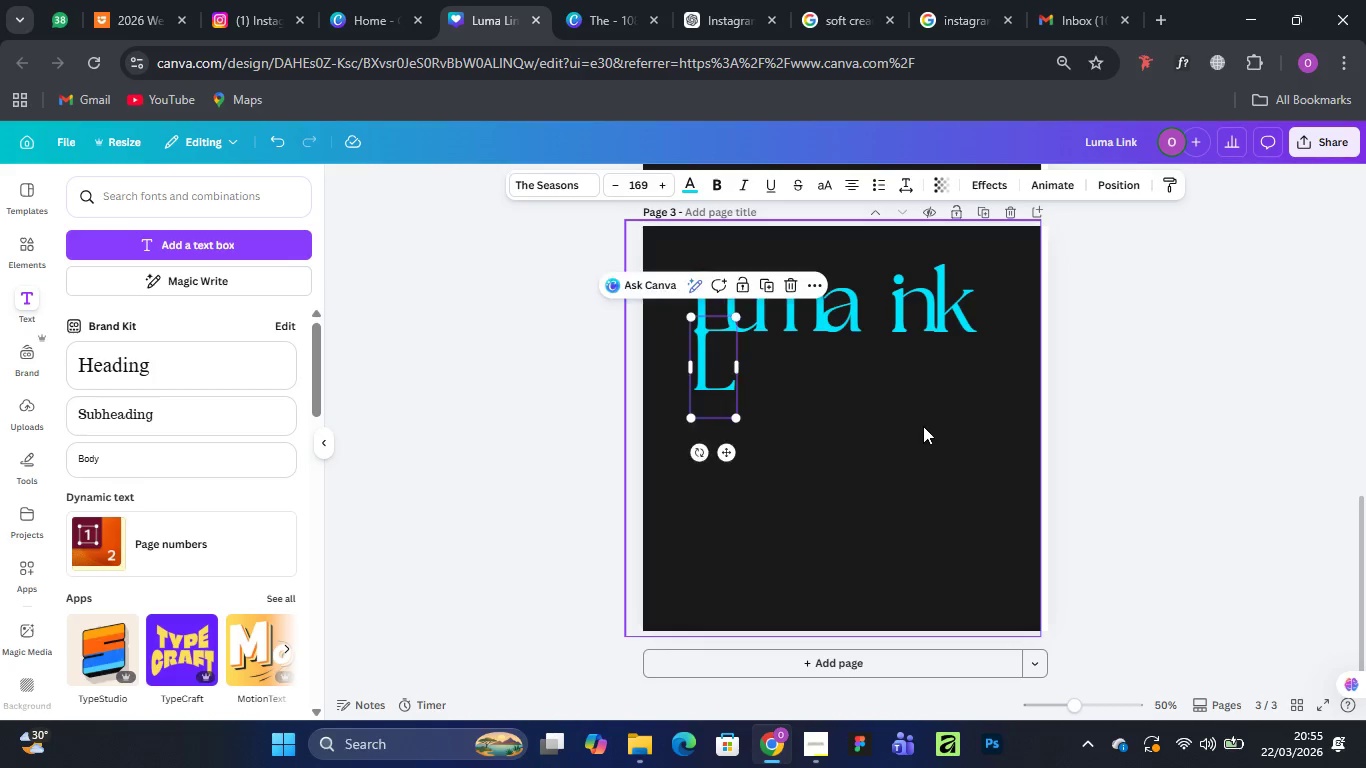 
key(ArrowUp)
 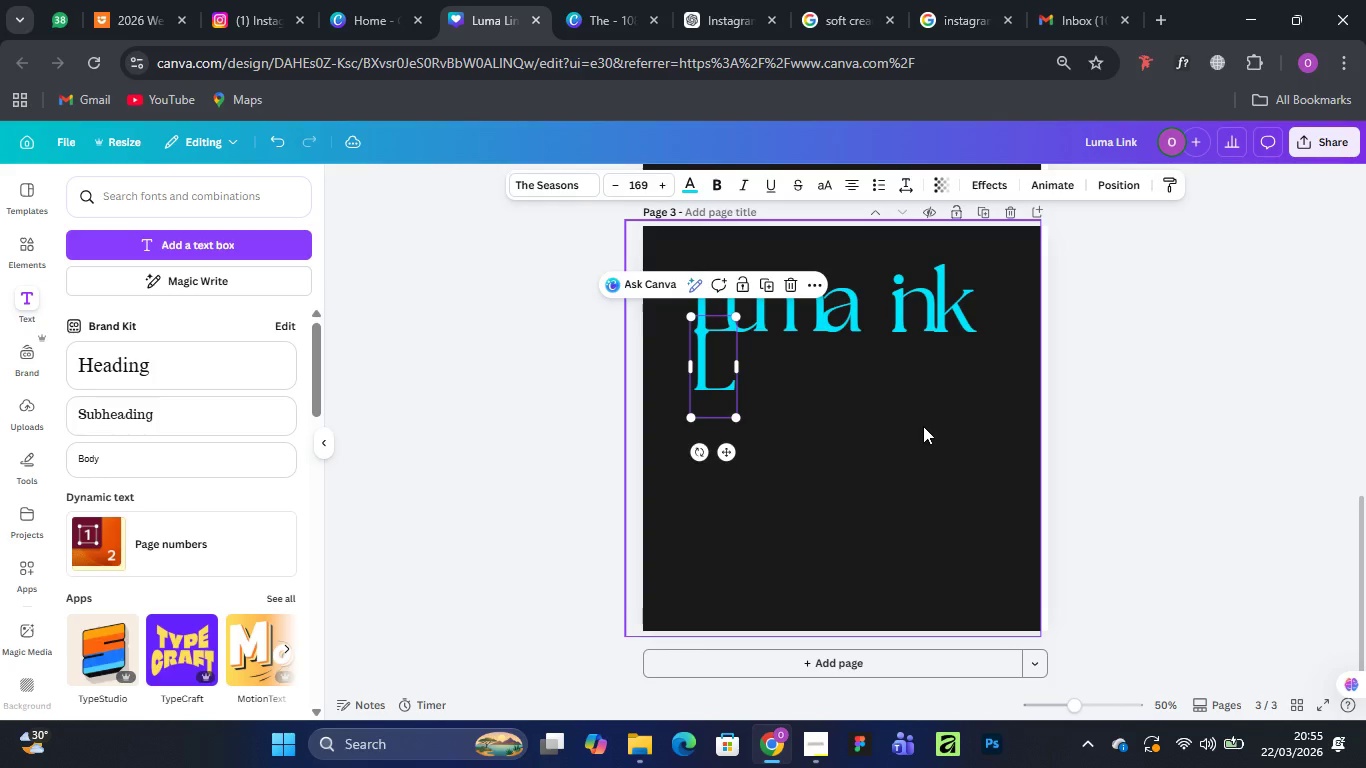 
key(ArrowUp)
 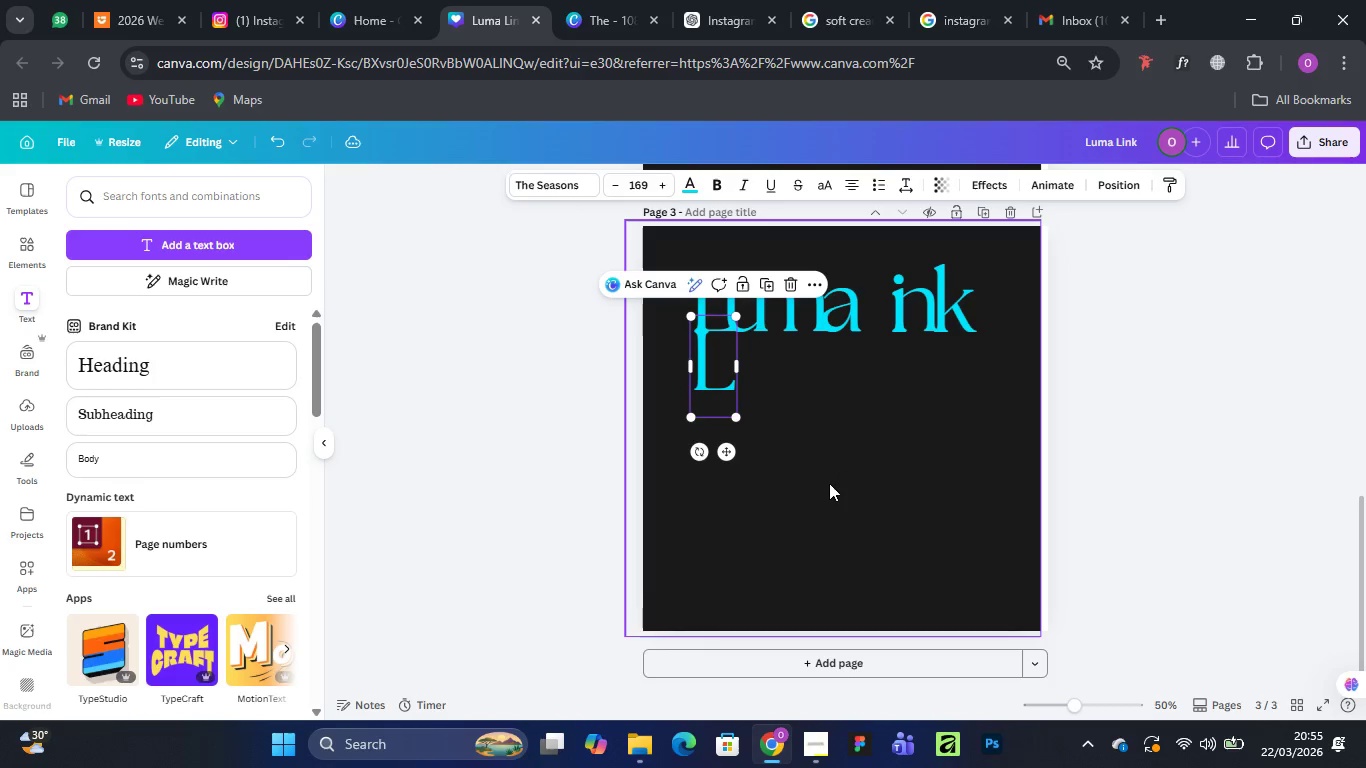 
key(ArrowUp)
 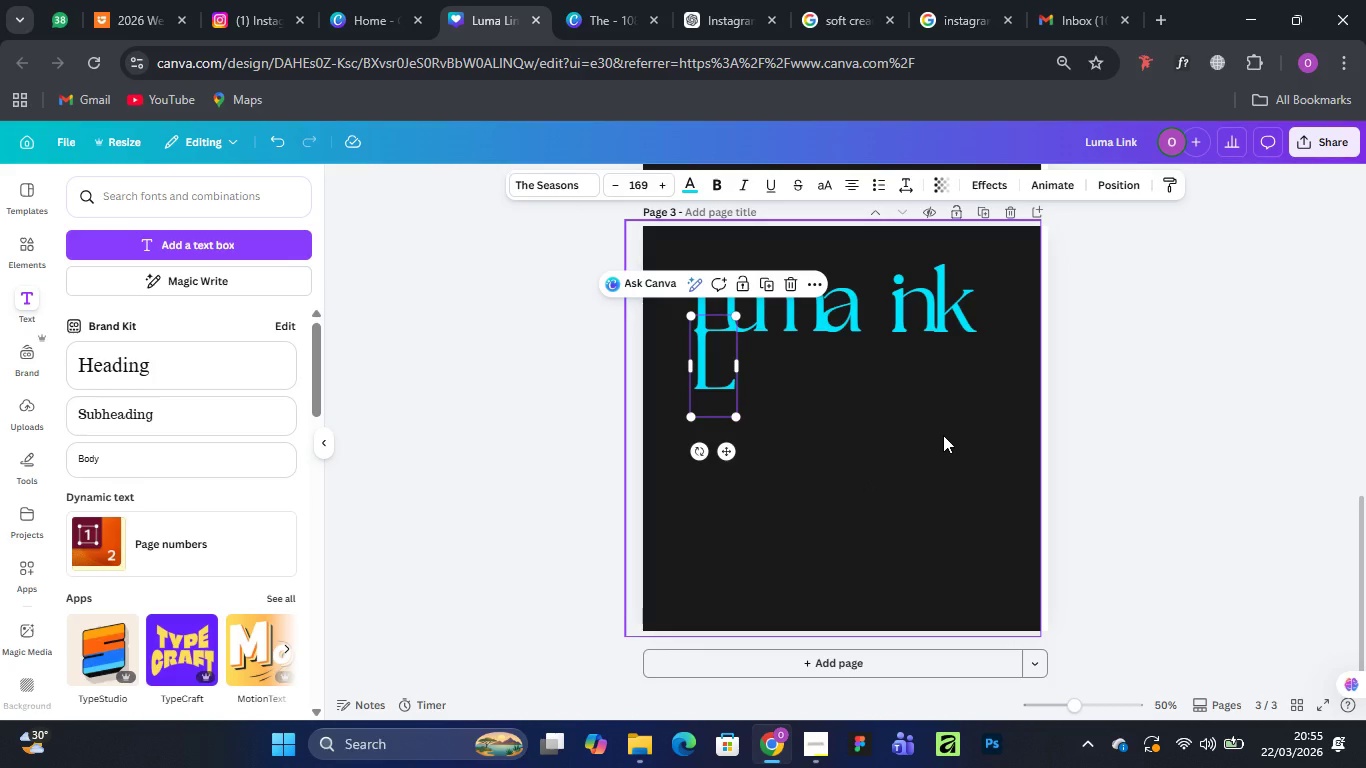 
wait(11.34)
 